 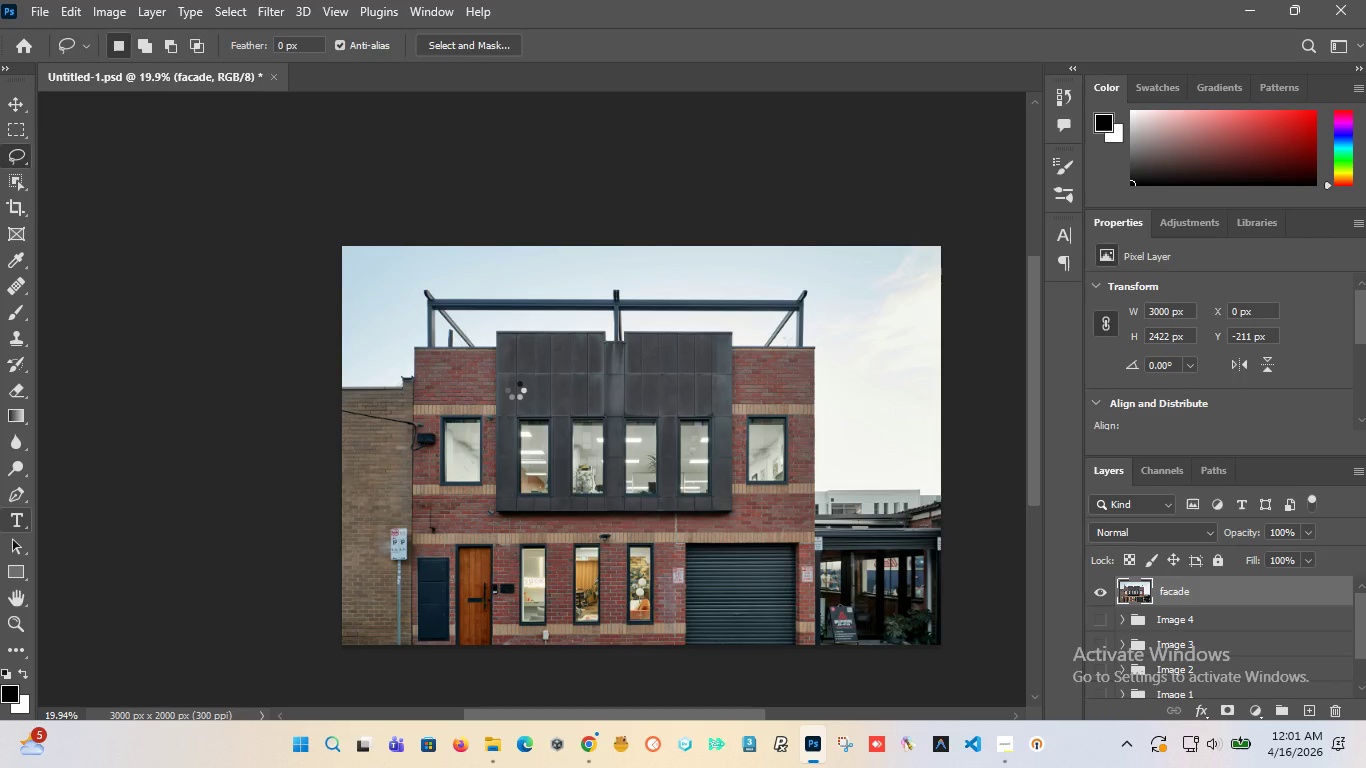 
left_click([797, 52])
 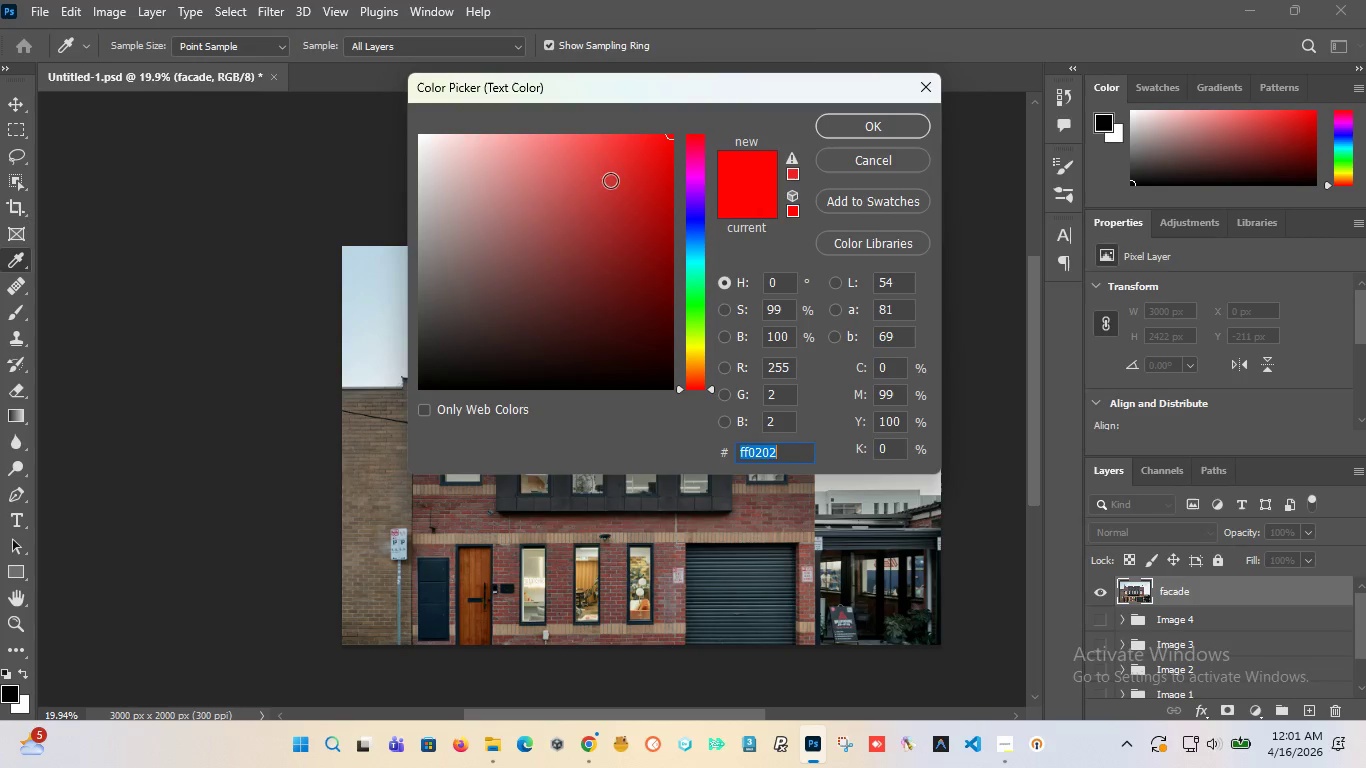 
left_click_drag(start_coordinate=[578, 195], to_coordinate=[317, 115])
 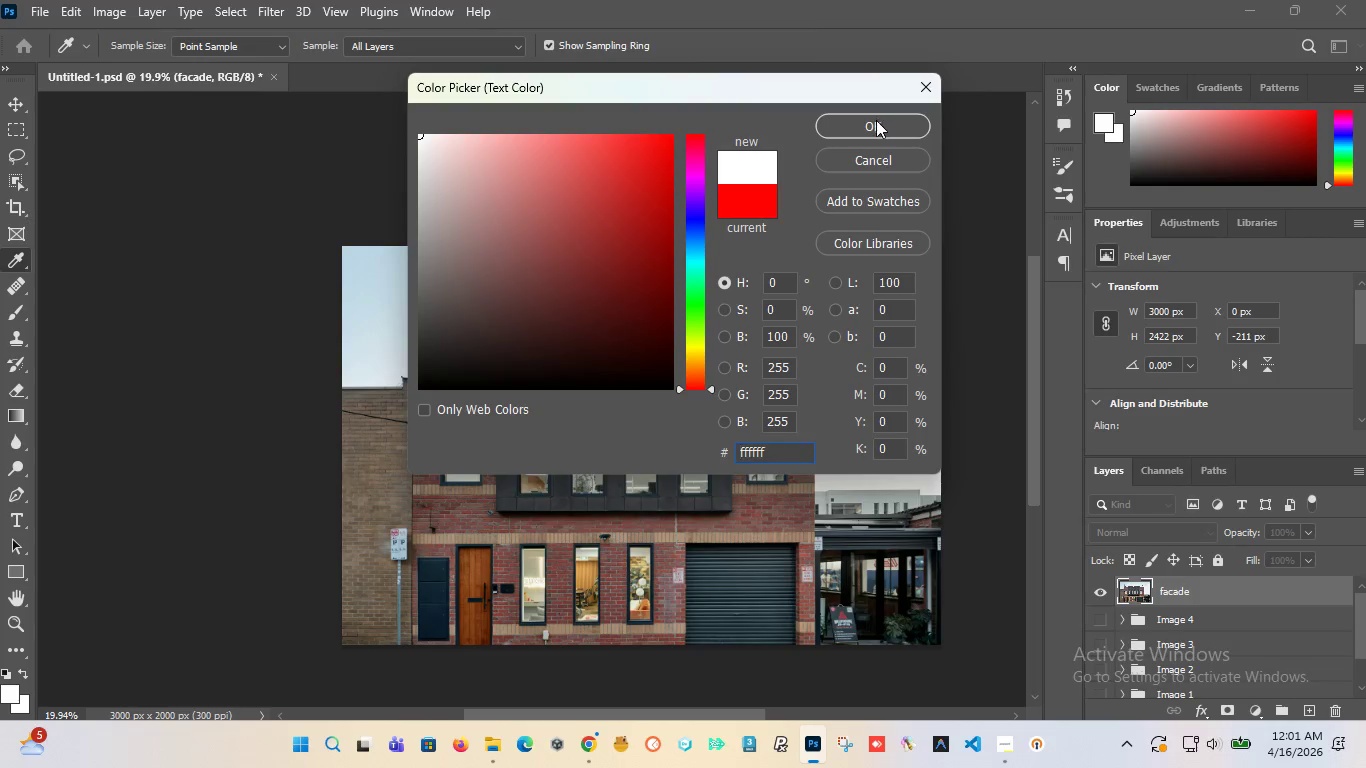 
left_click([876, 121])
 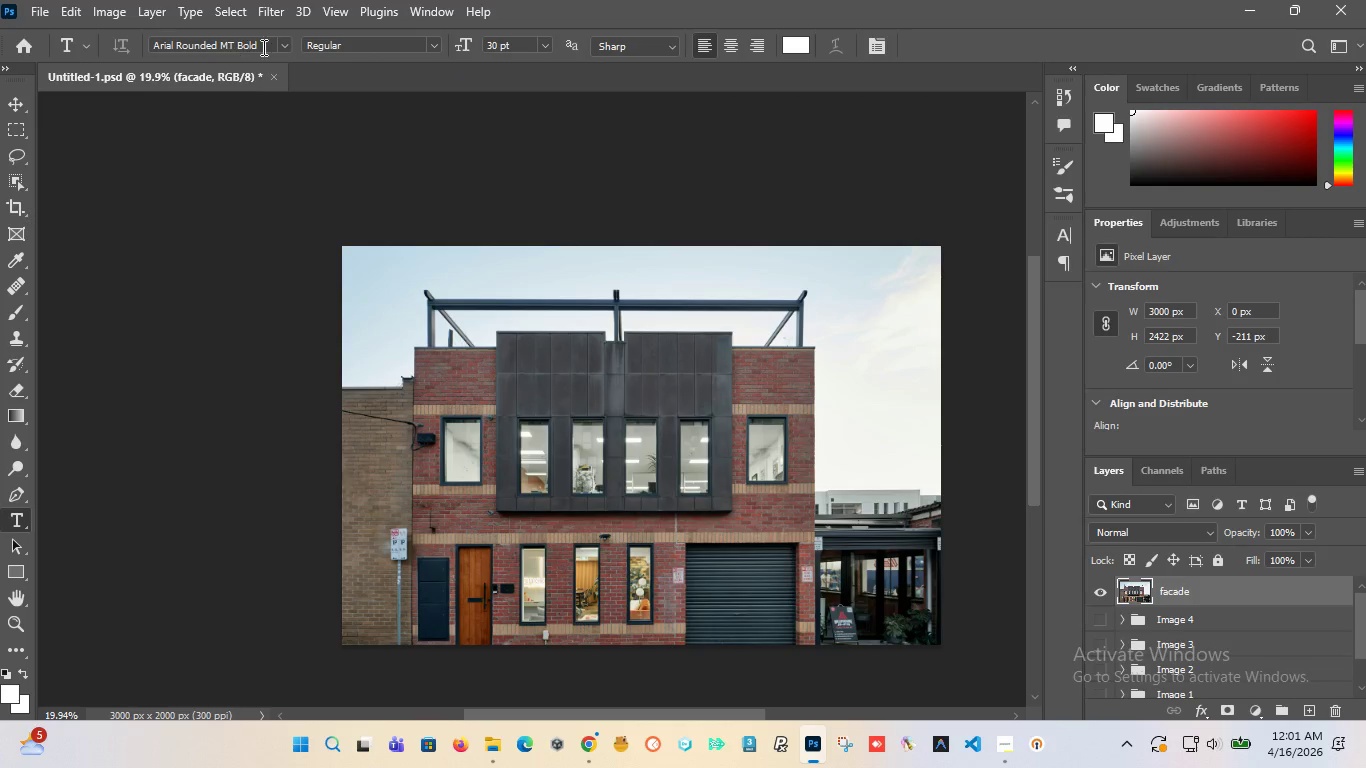 
left_click([280, 43])
 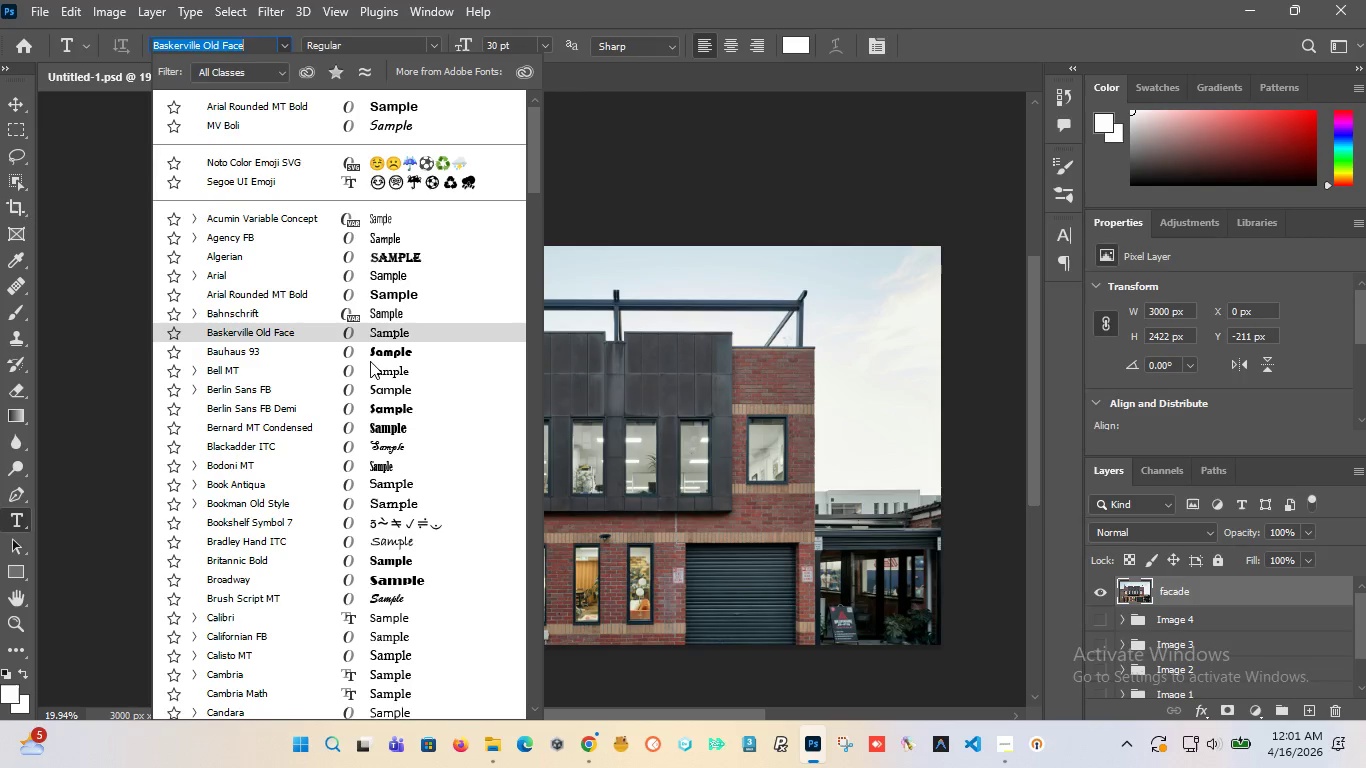 
wait(10.66)
 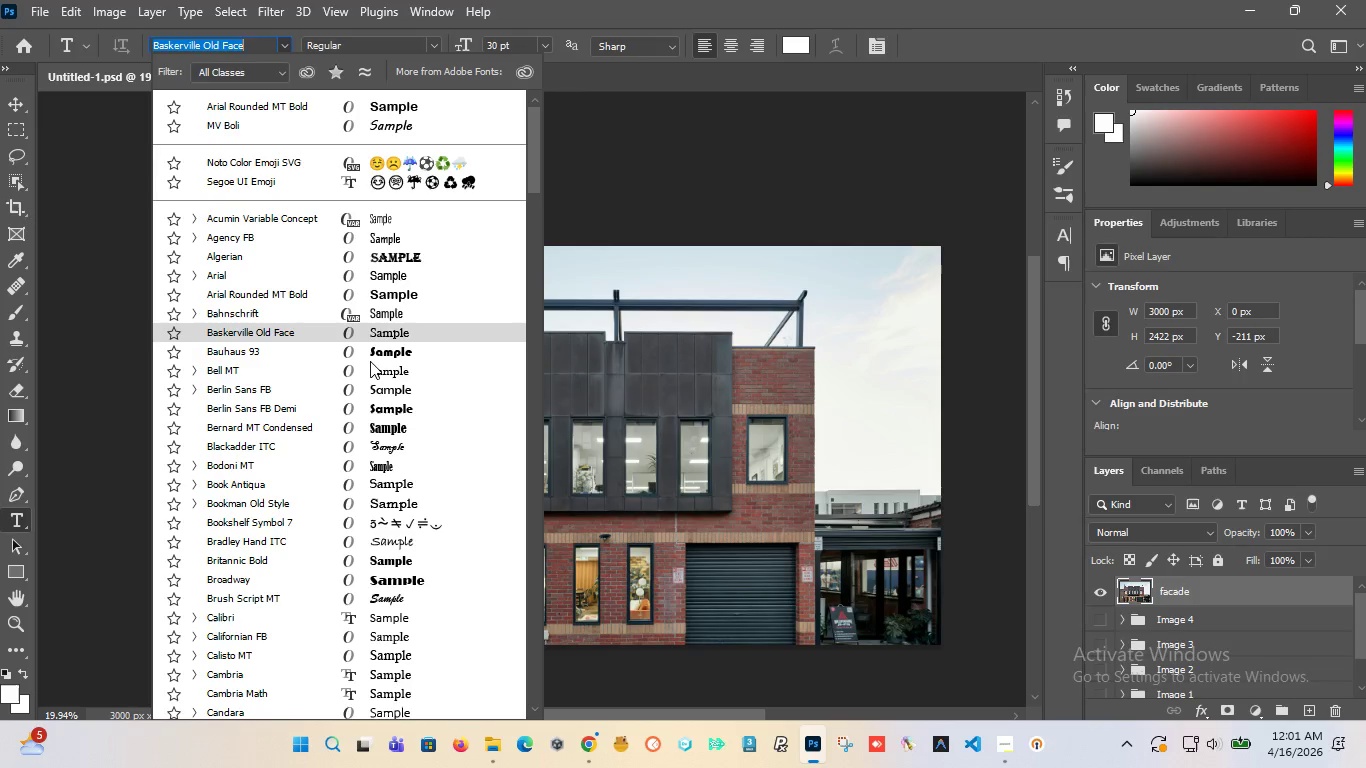 
left_click([393, 331])
 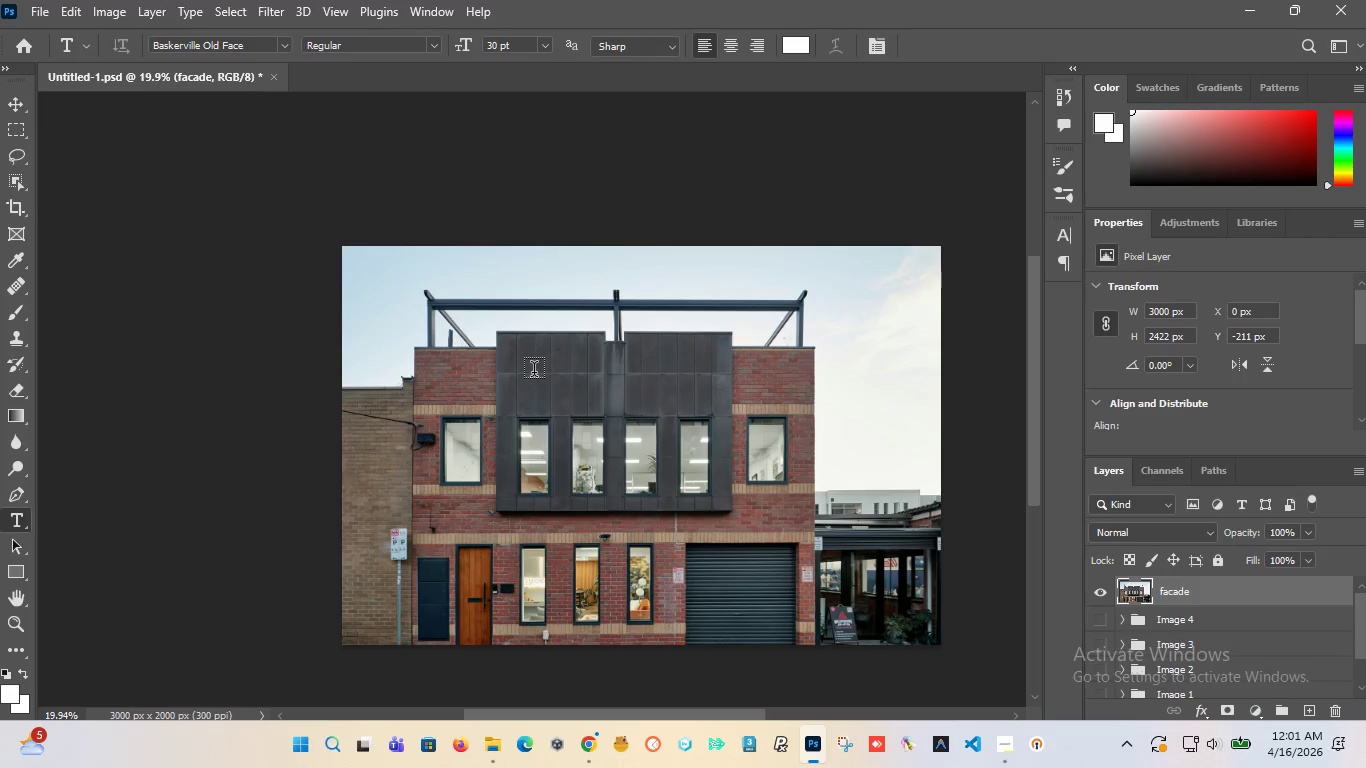 
left_click([528, 374])
 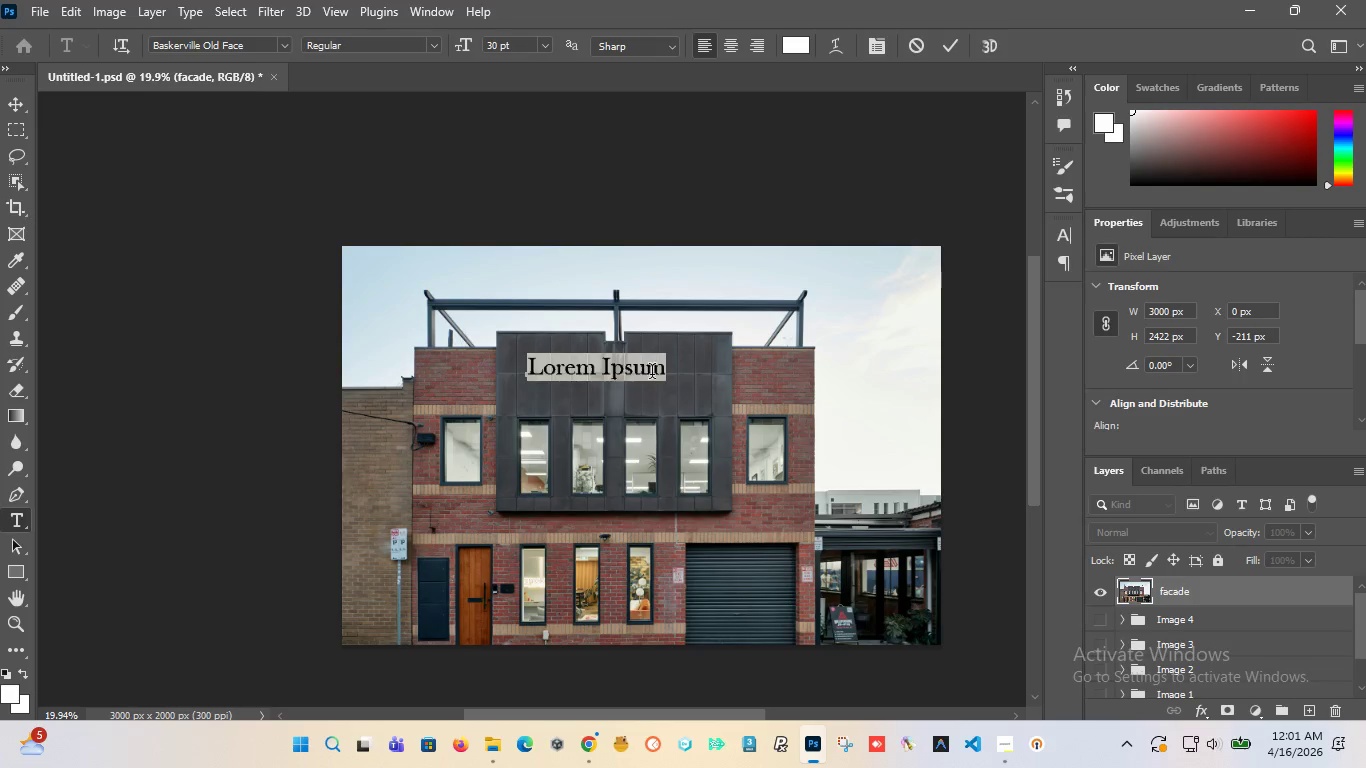 
key(Backslash)
 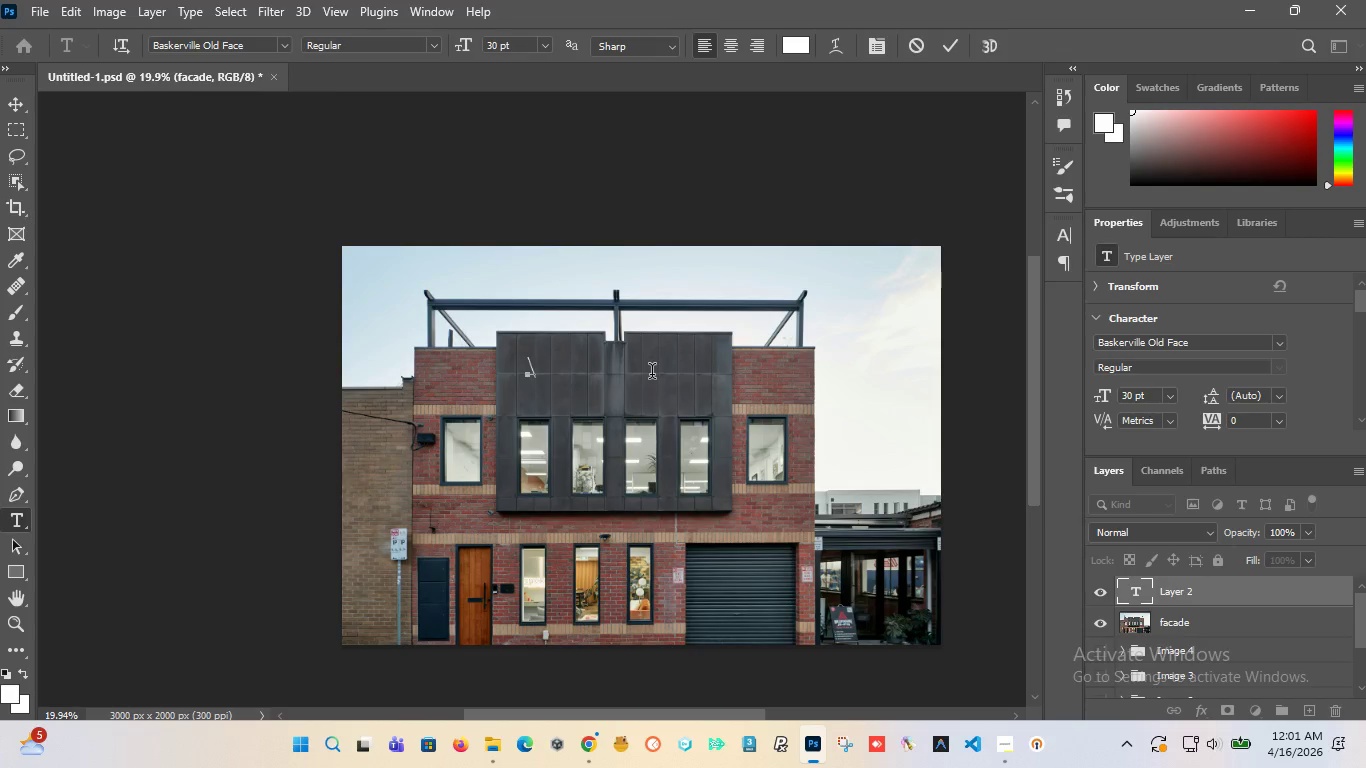 
key(Backspace)
 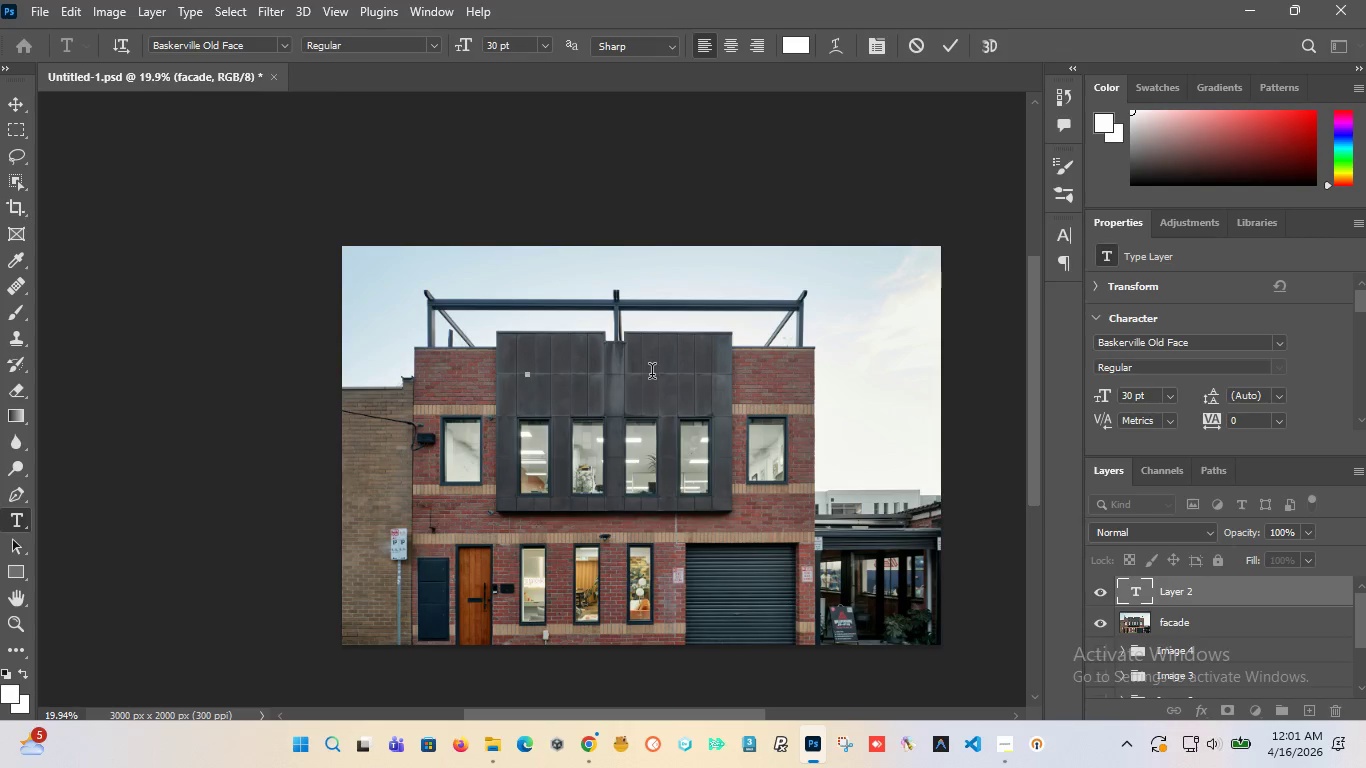 
key(Control+V)
 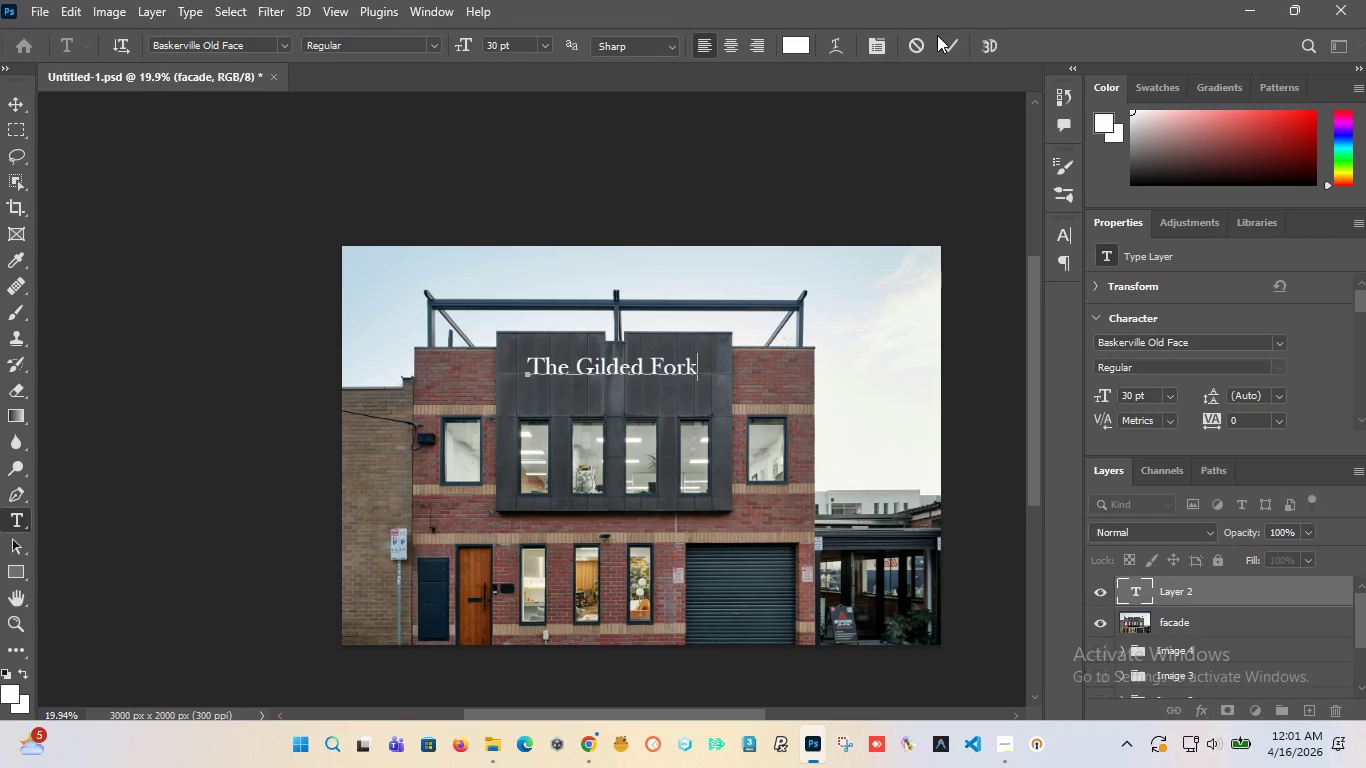 
left_click([952, 44])
 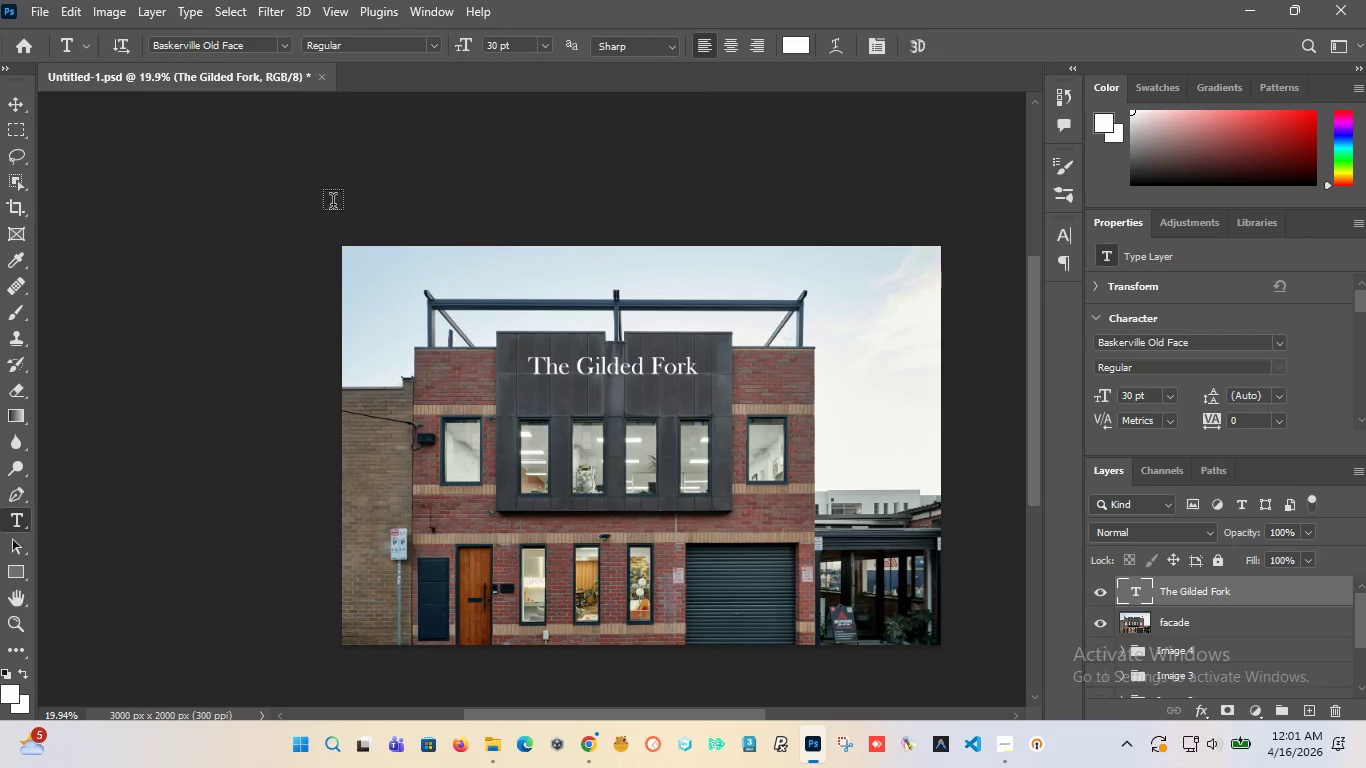 
left_click([10, 101])
 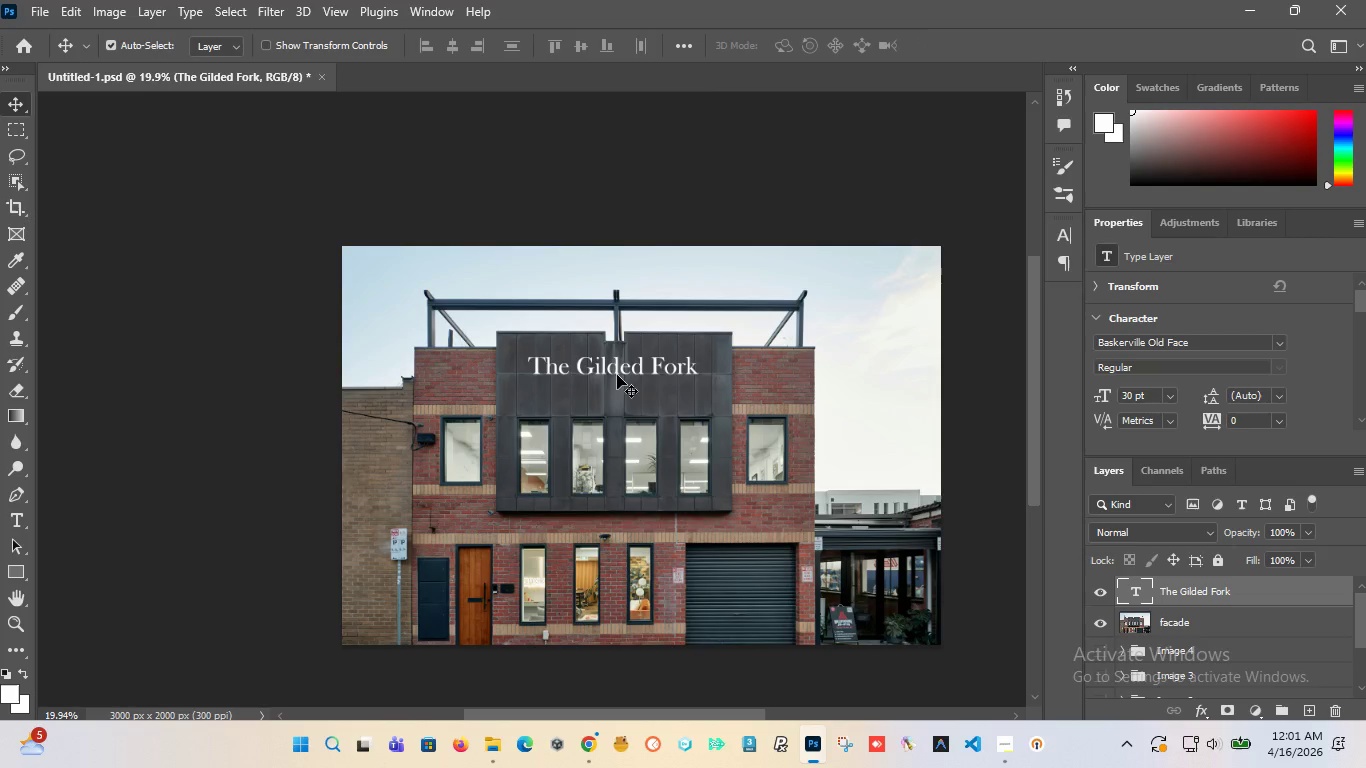 
left_click_drag(start_coordinate=[617, 374], to_coordinate=[617, 407])
 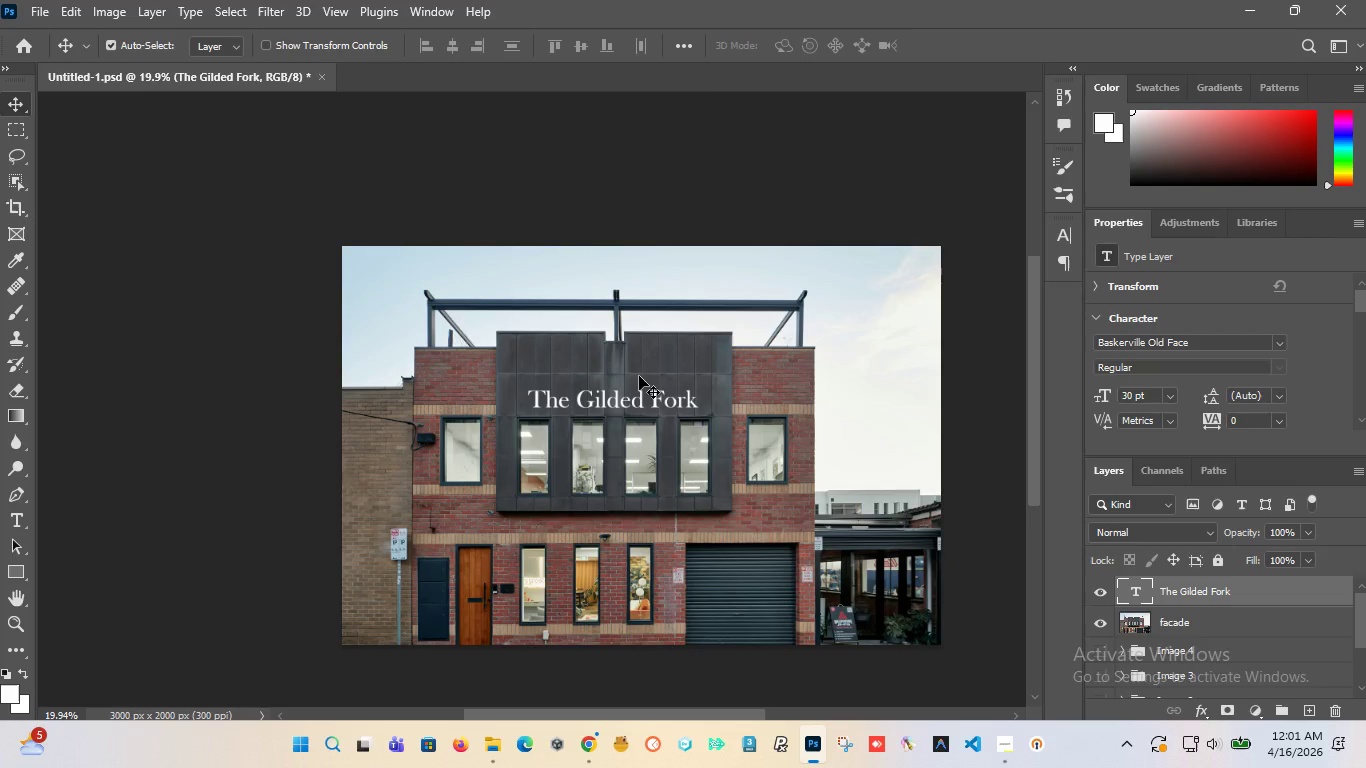 
hold_key(key=AltLeft, duration=1.52)
scroll: coordinate [617, 386], scroll_direction: up, amount: 12.0
 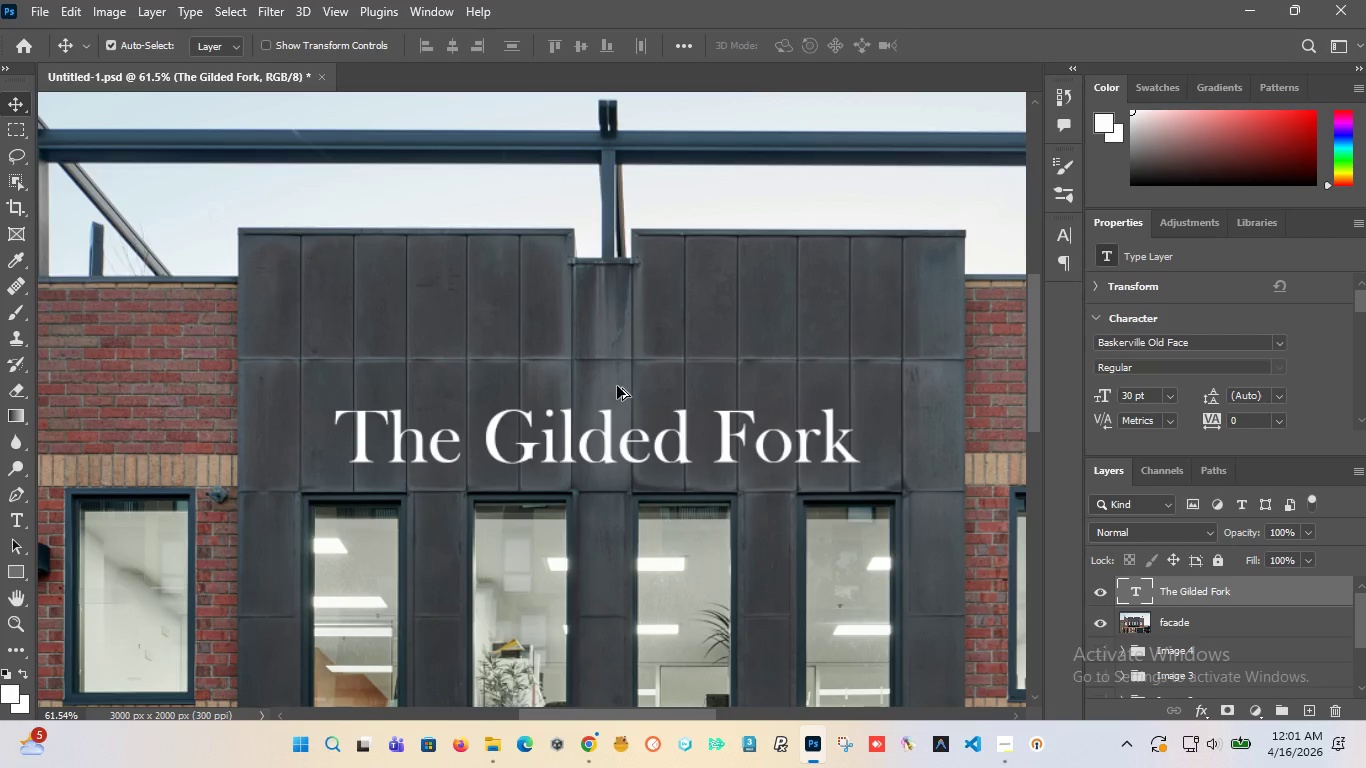 
key(Alt+AltLeft)
 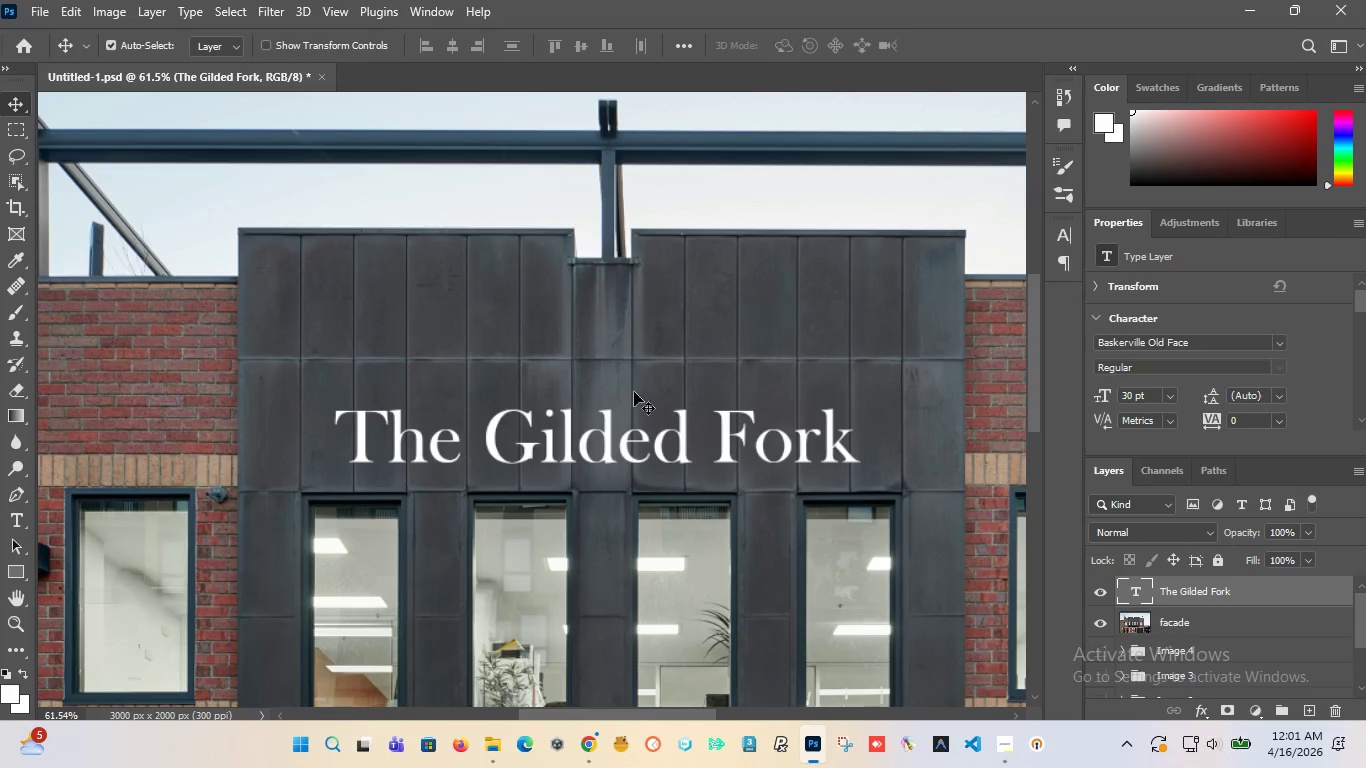 
key(Alt+AltLeft)
 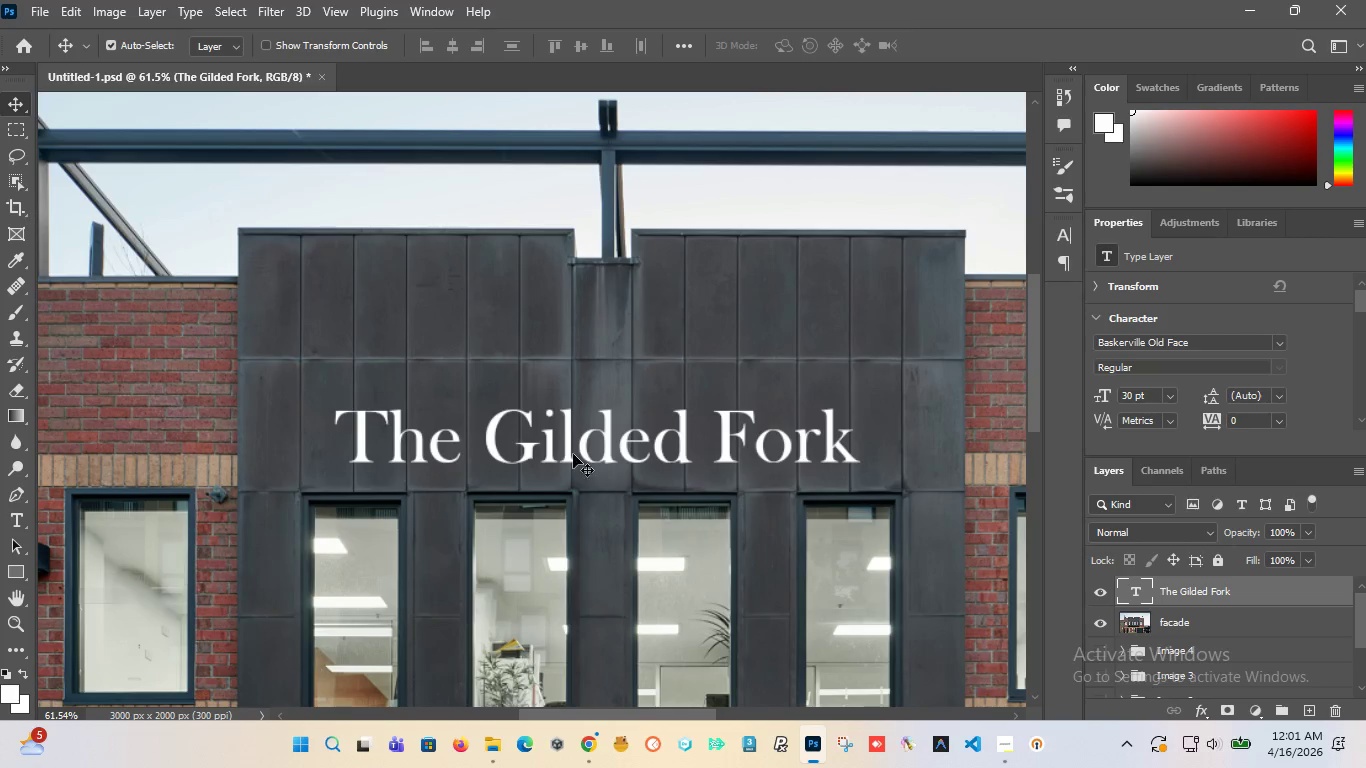 
wait(9.94)
 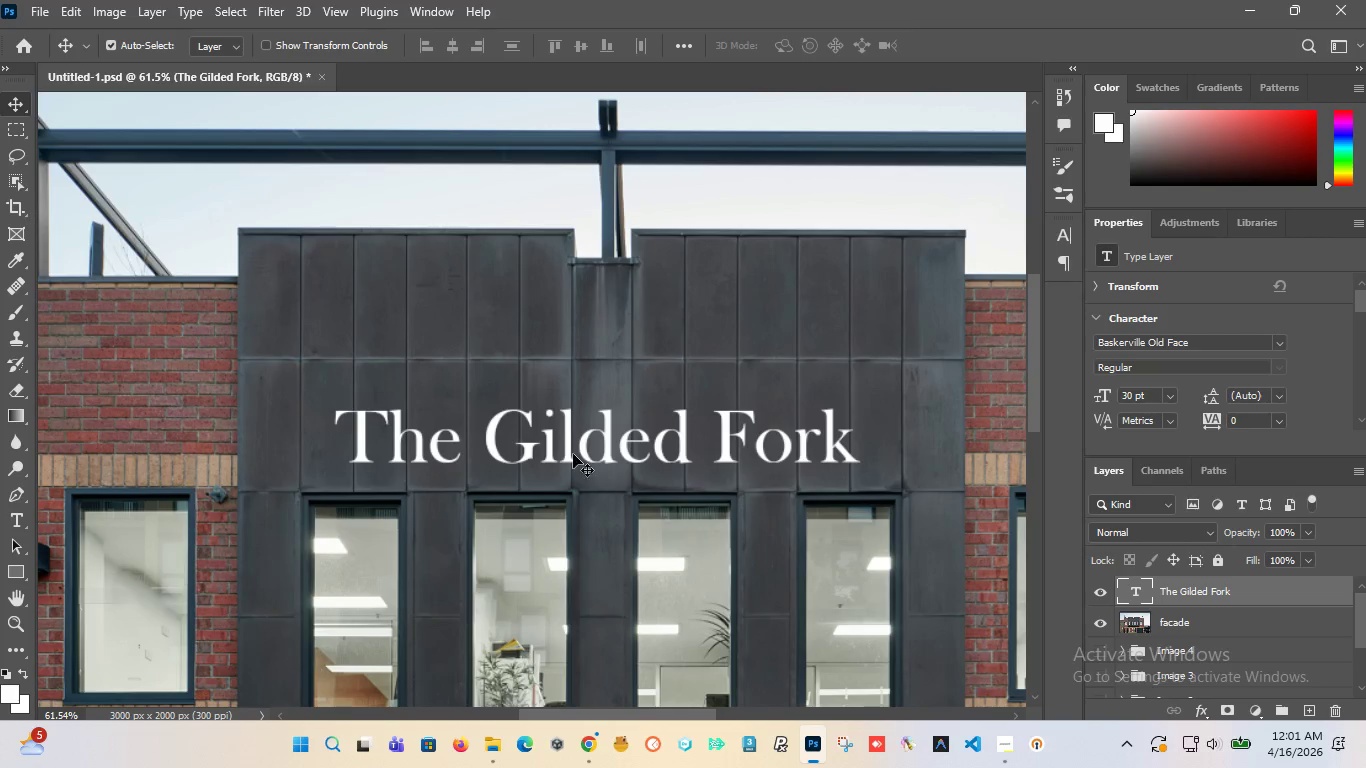 
left_click([1205, 709])
 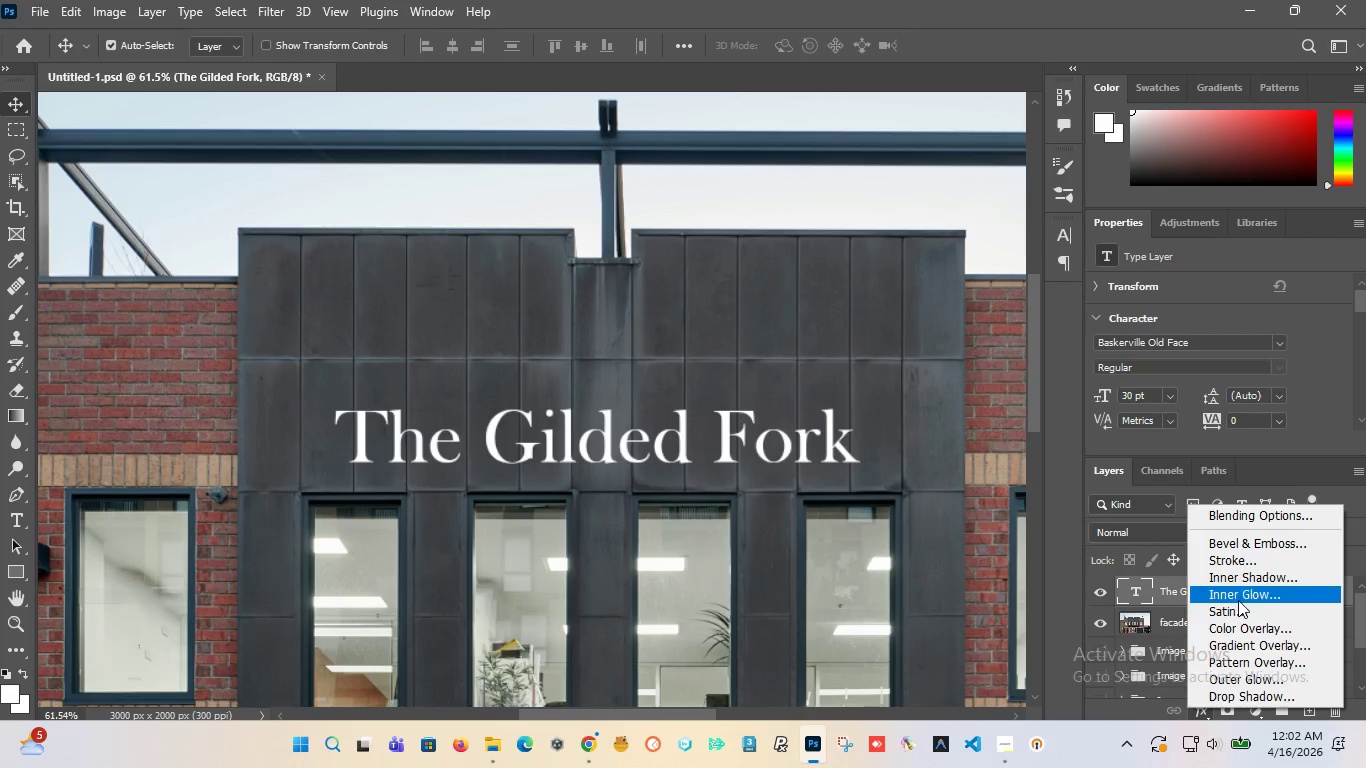 
left_click([1238, 598])
 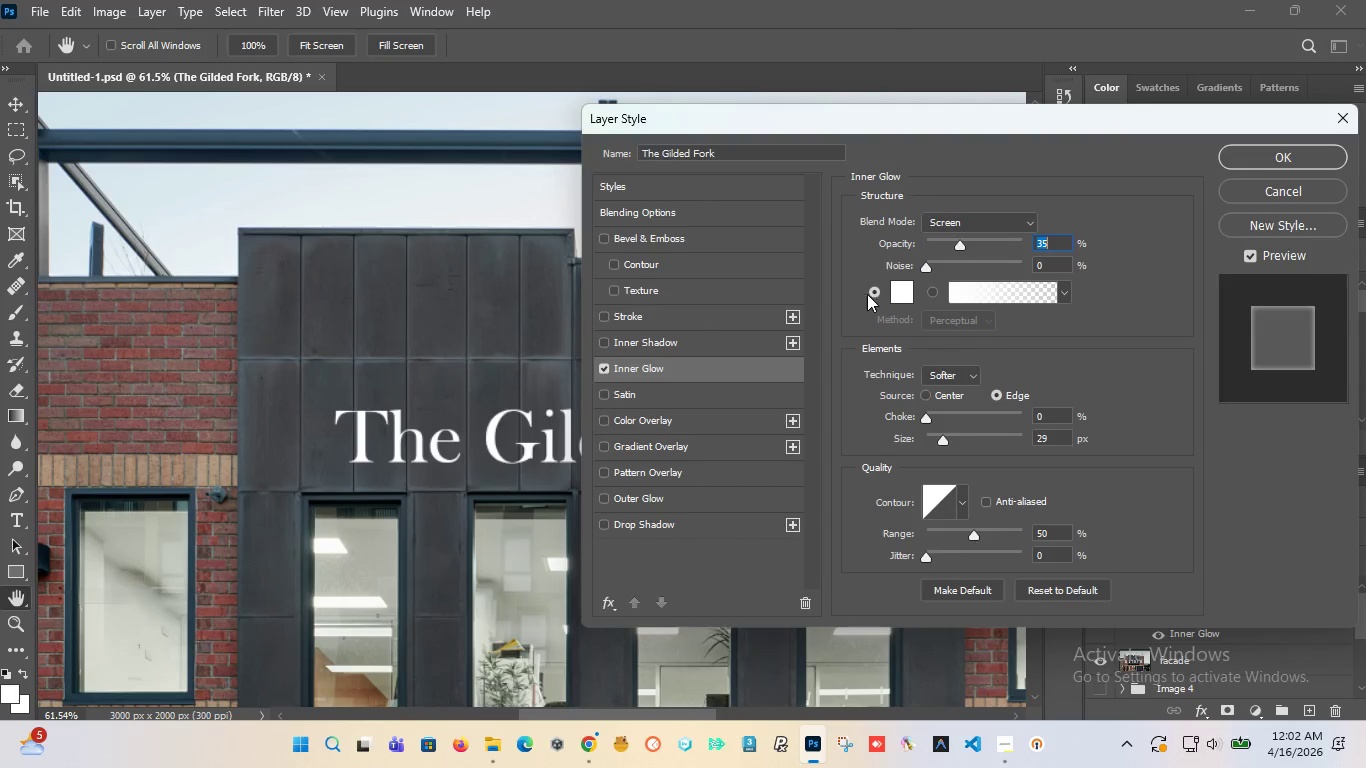 
wait(5.66)
 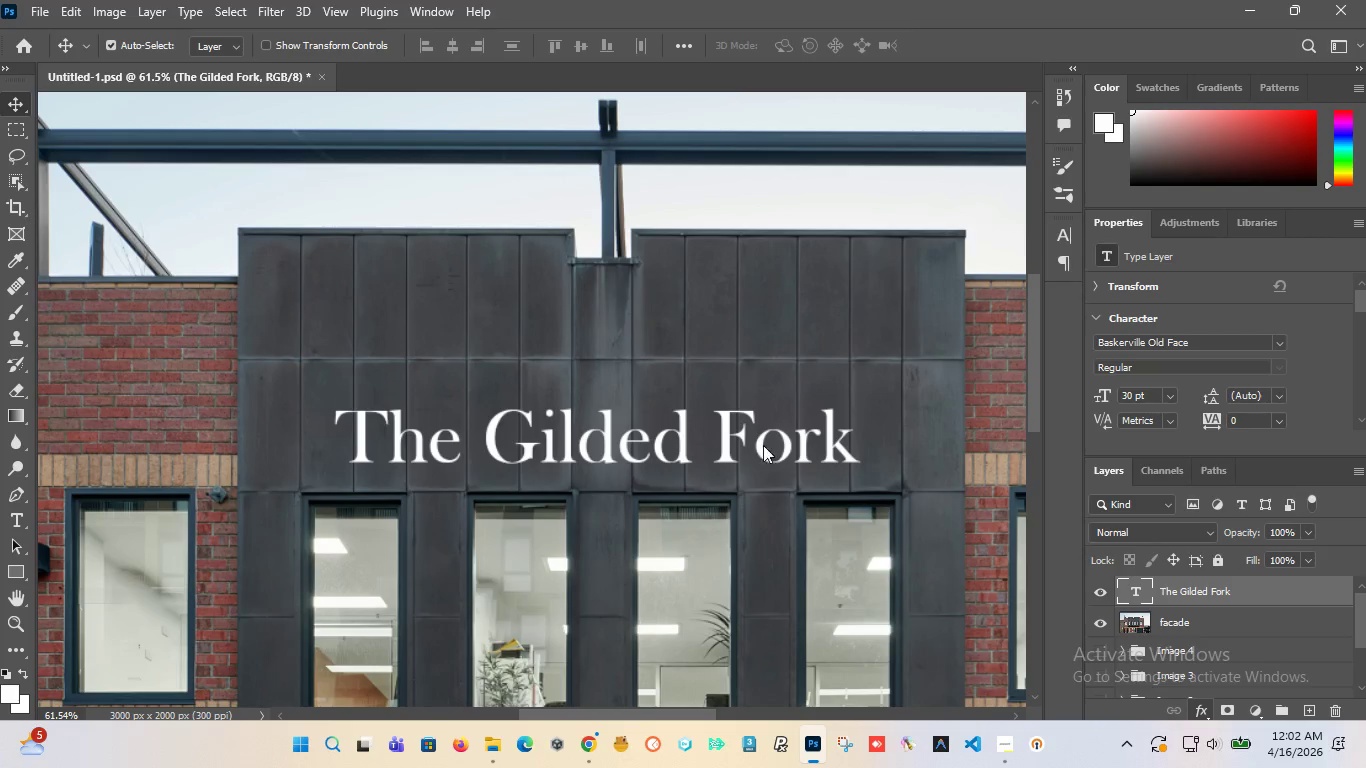 
left_click([603, 369])
 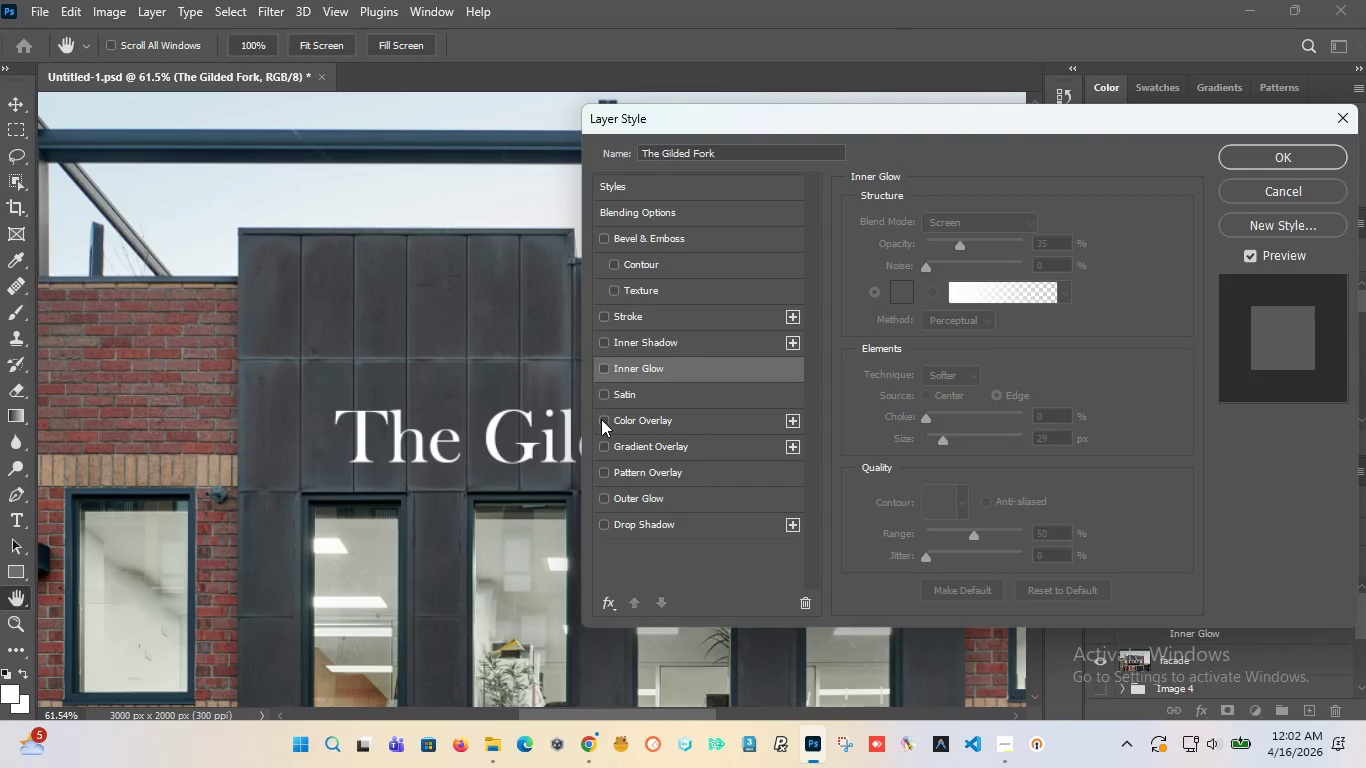 
left_click([606, 386])
 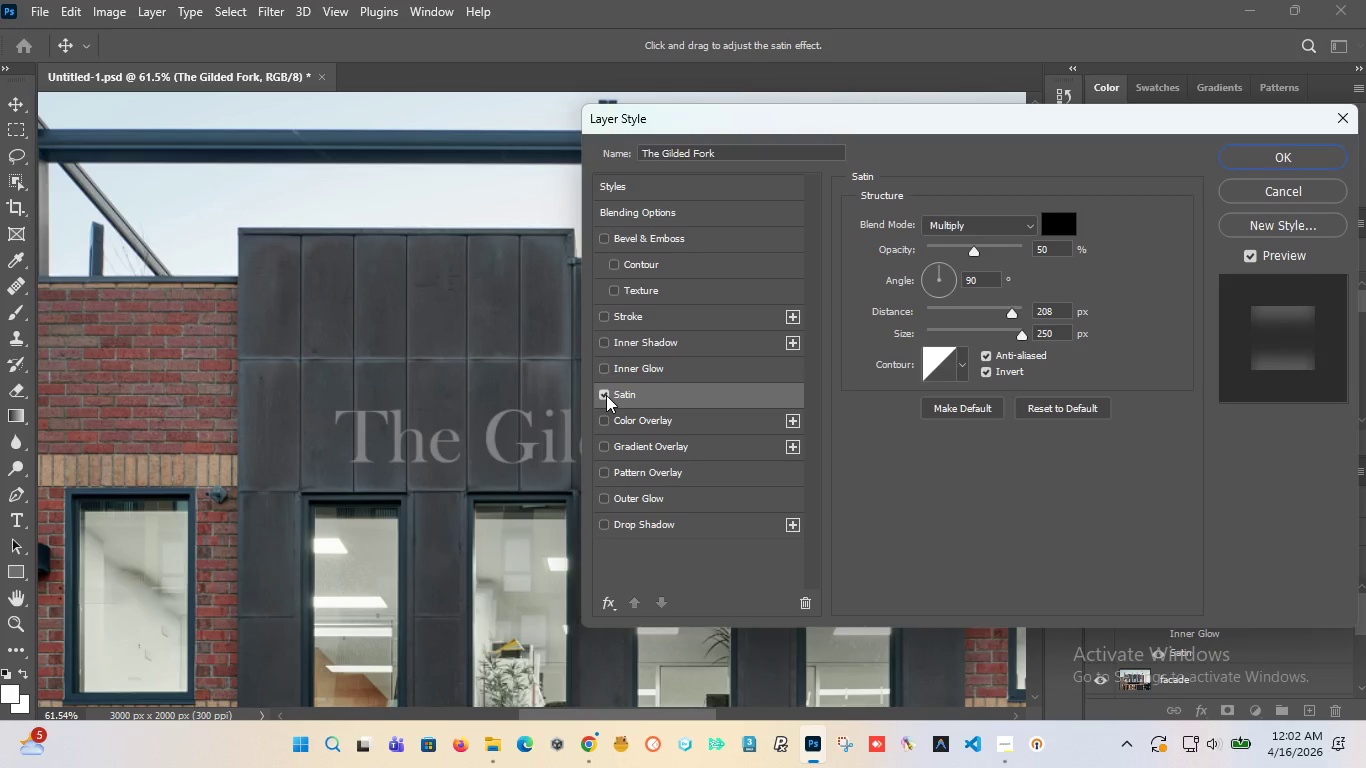 
left_click_drag(start_coordinate=[975, 250], to_coordinate=[939, 272])
 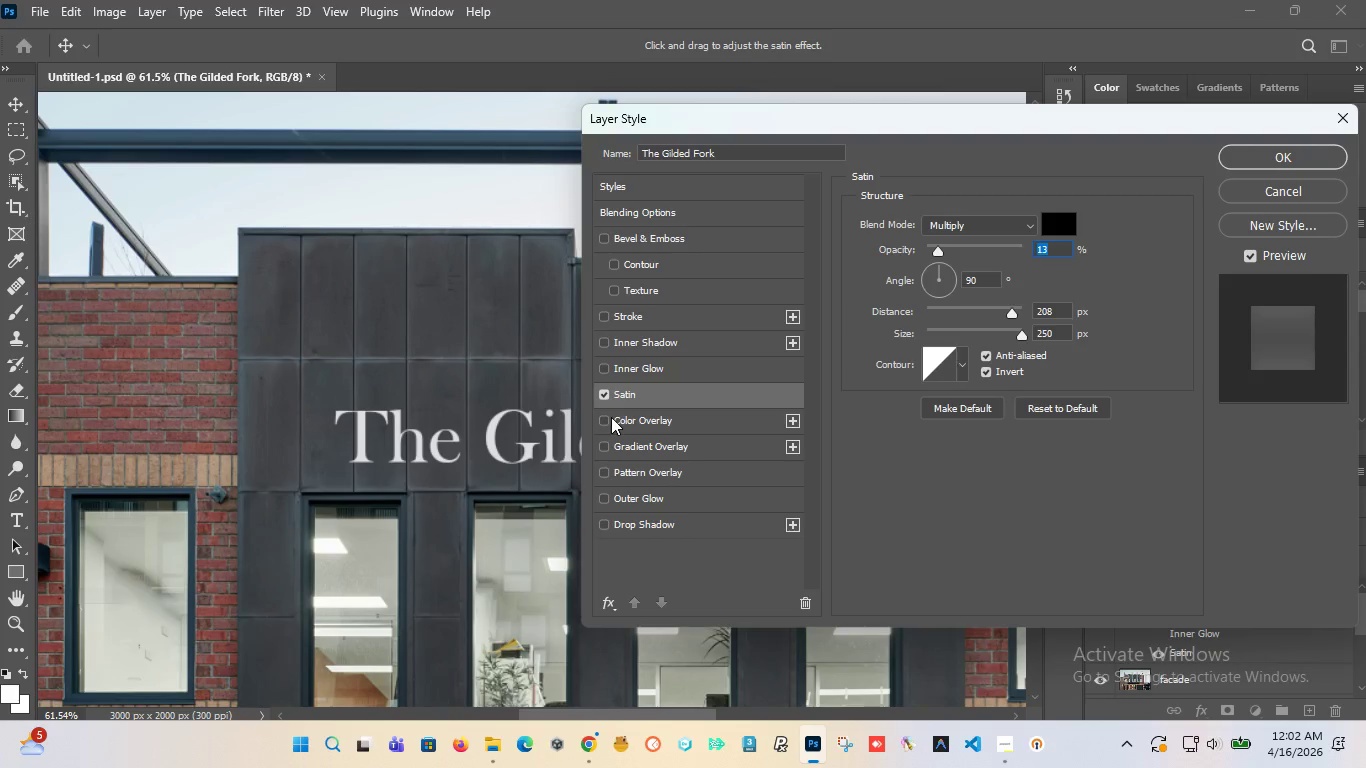 
left_click([603, 421])
 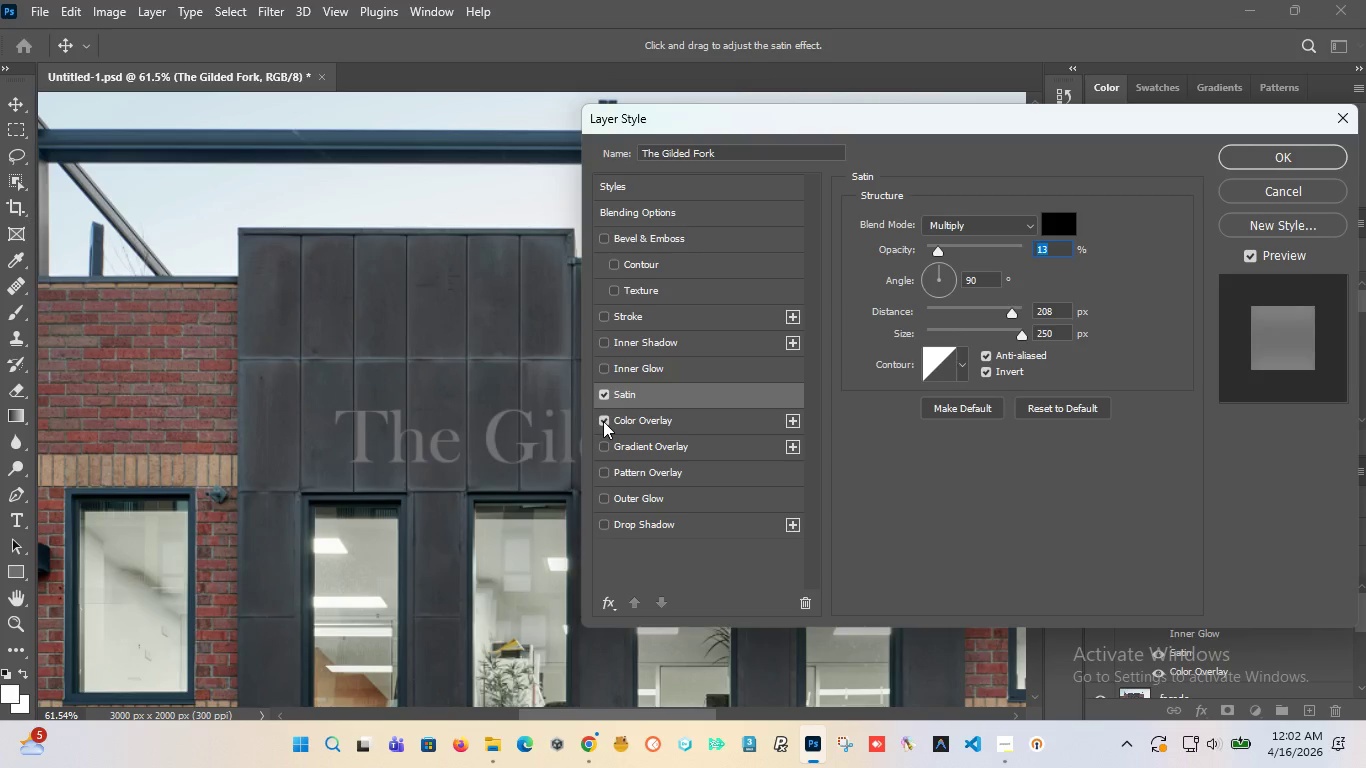 
left_click([603, 421])
 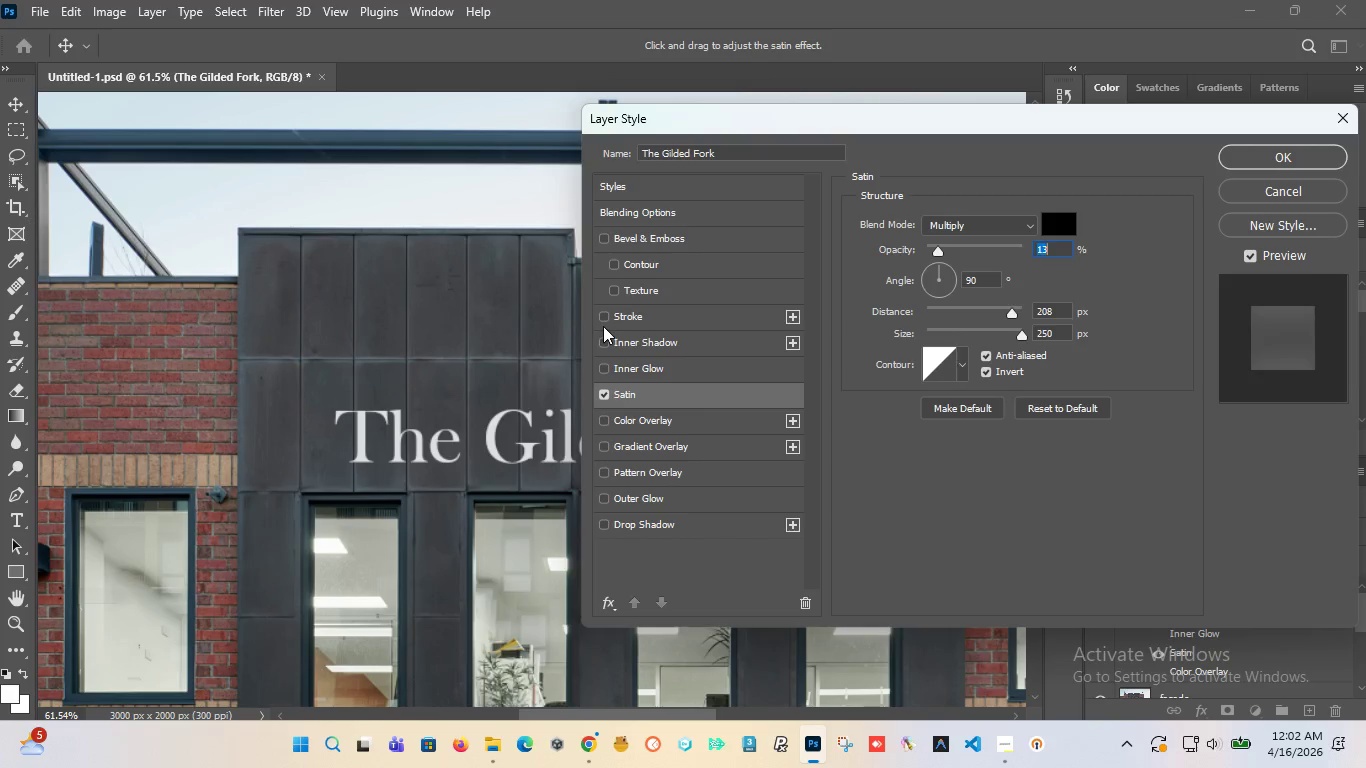 
left_click([602, 315])
 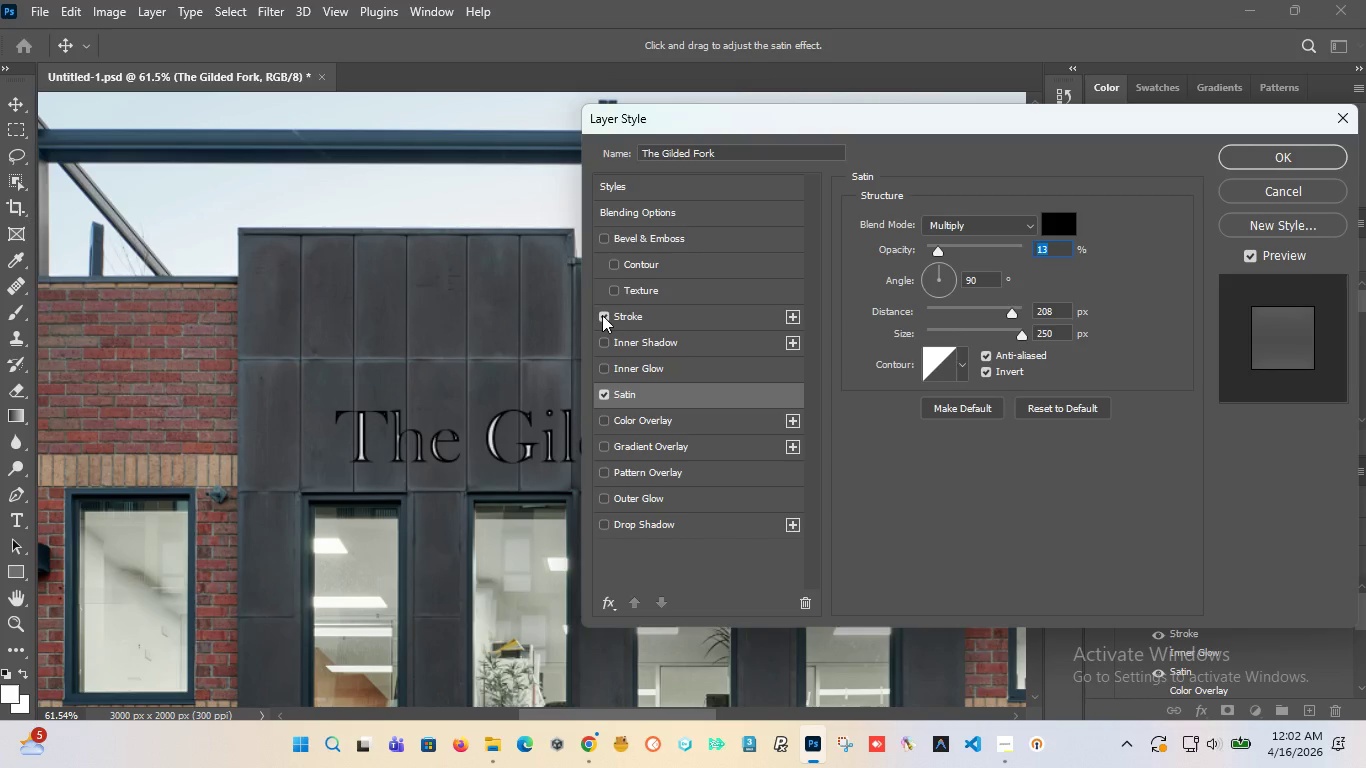 
left_click([602, 315])
 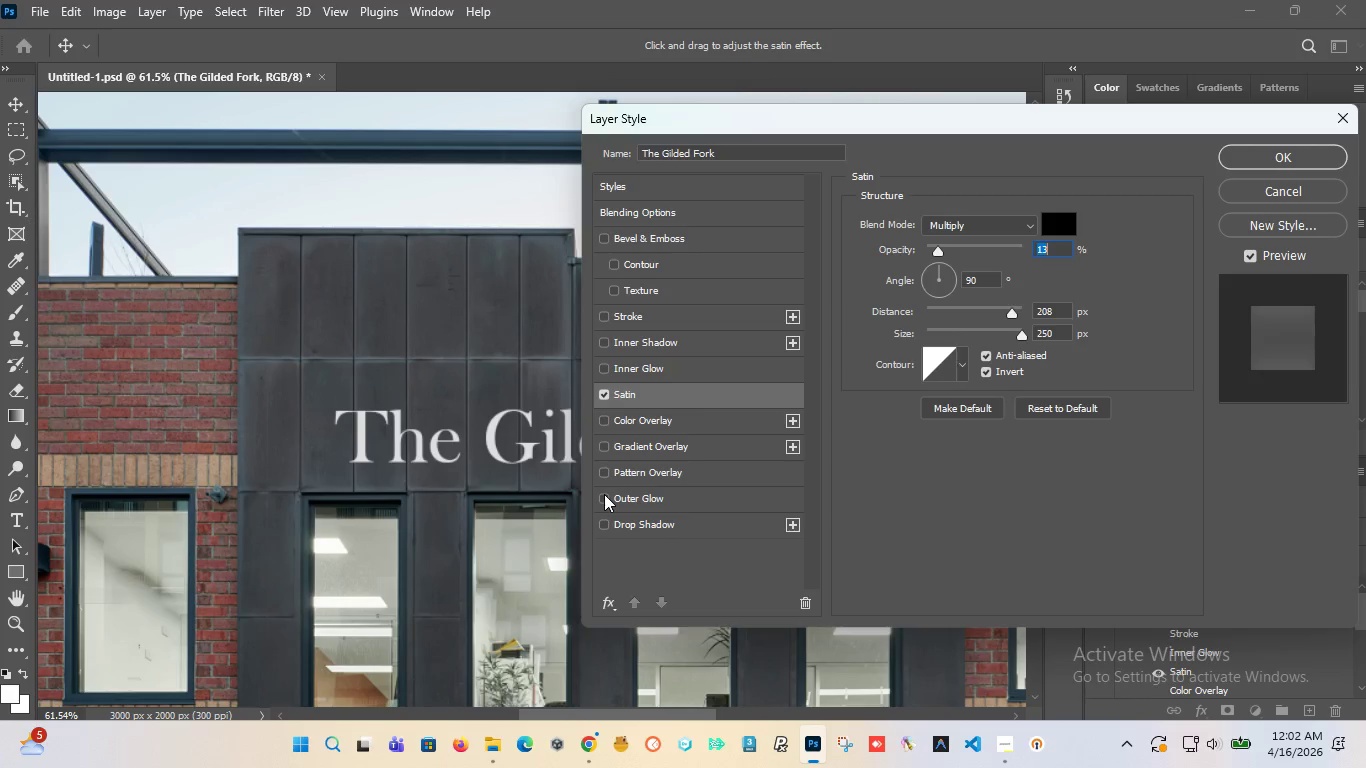 
left_click([604, 522])
 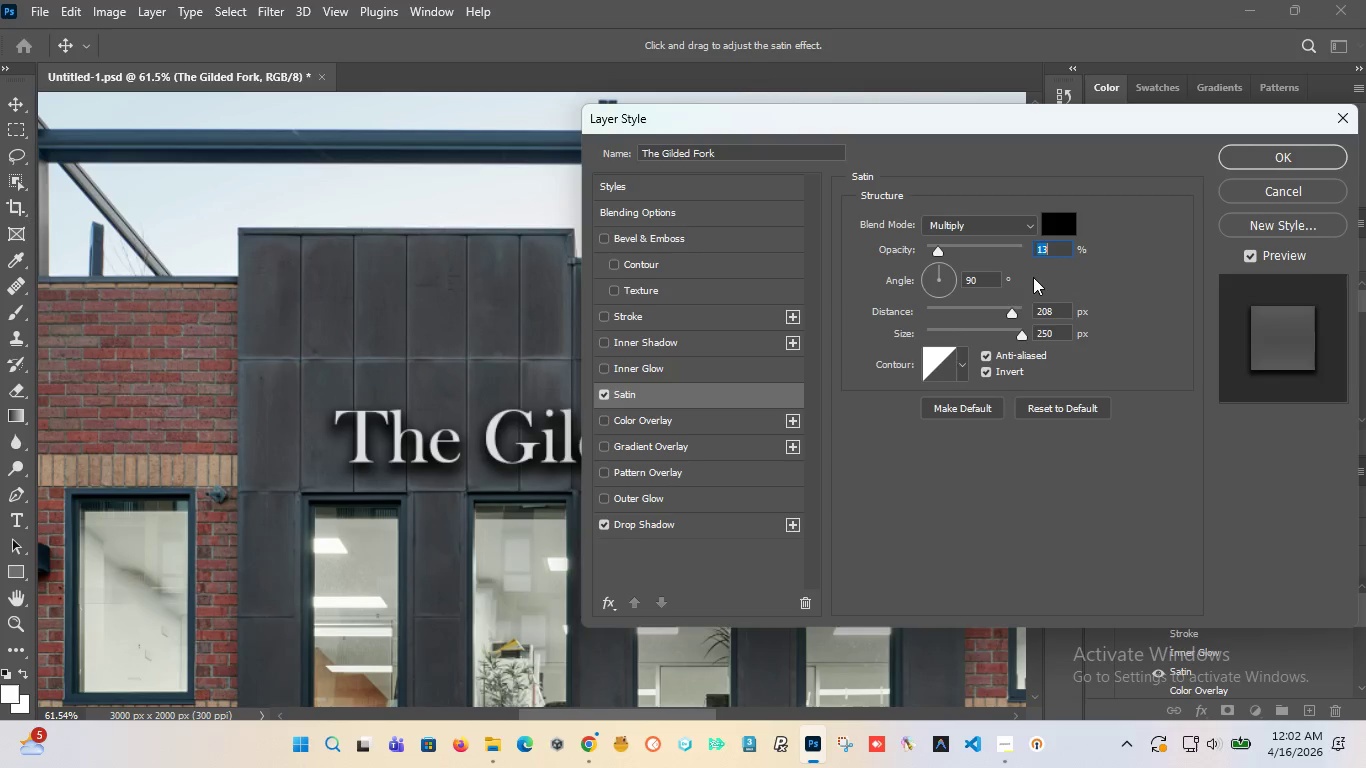 
left_click_drag(start_coordinate=[1012, 313], to_coordinate=[946, 318])
 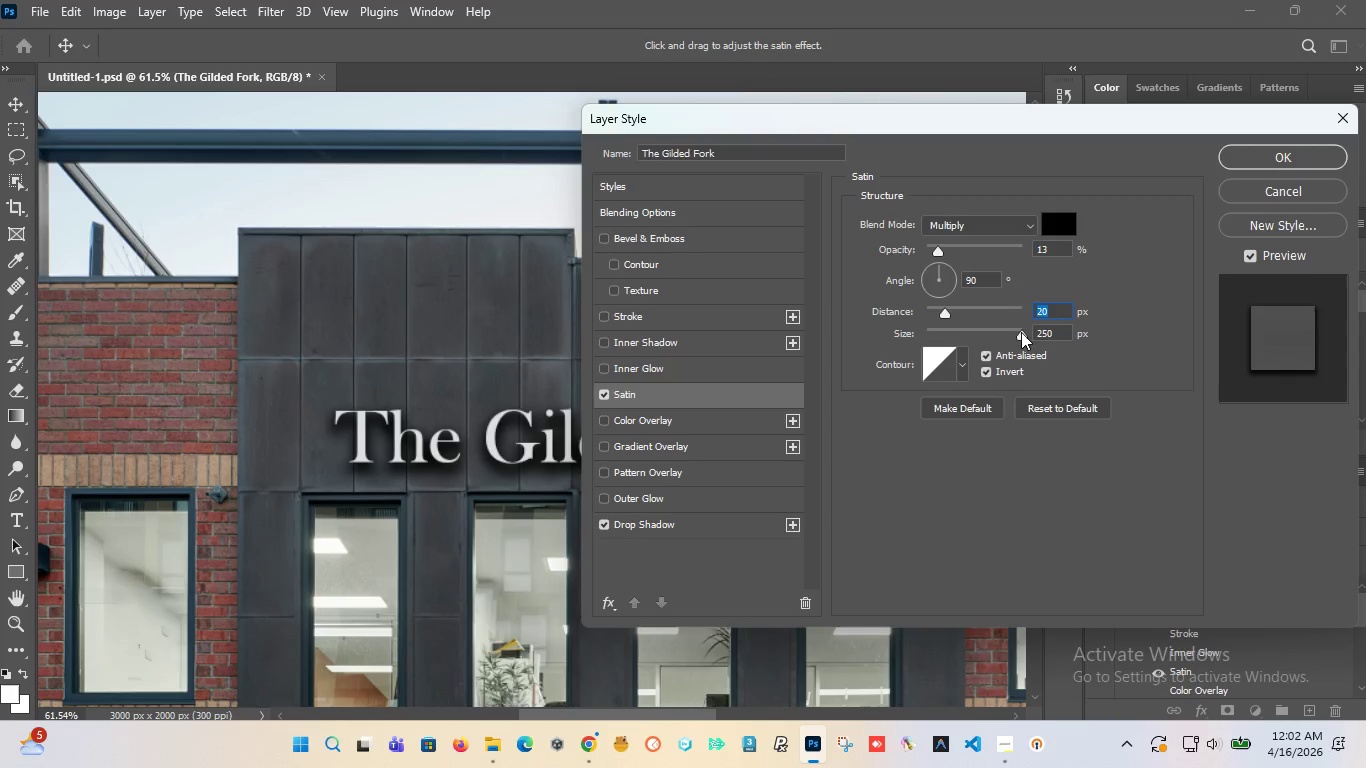 
left_click_drag(start_coordinate=[1023, 336], to_coordinate=[943, 339])
 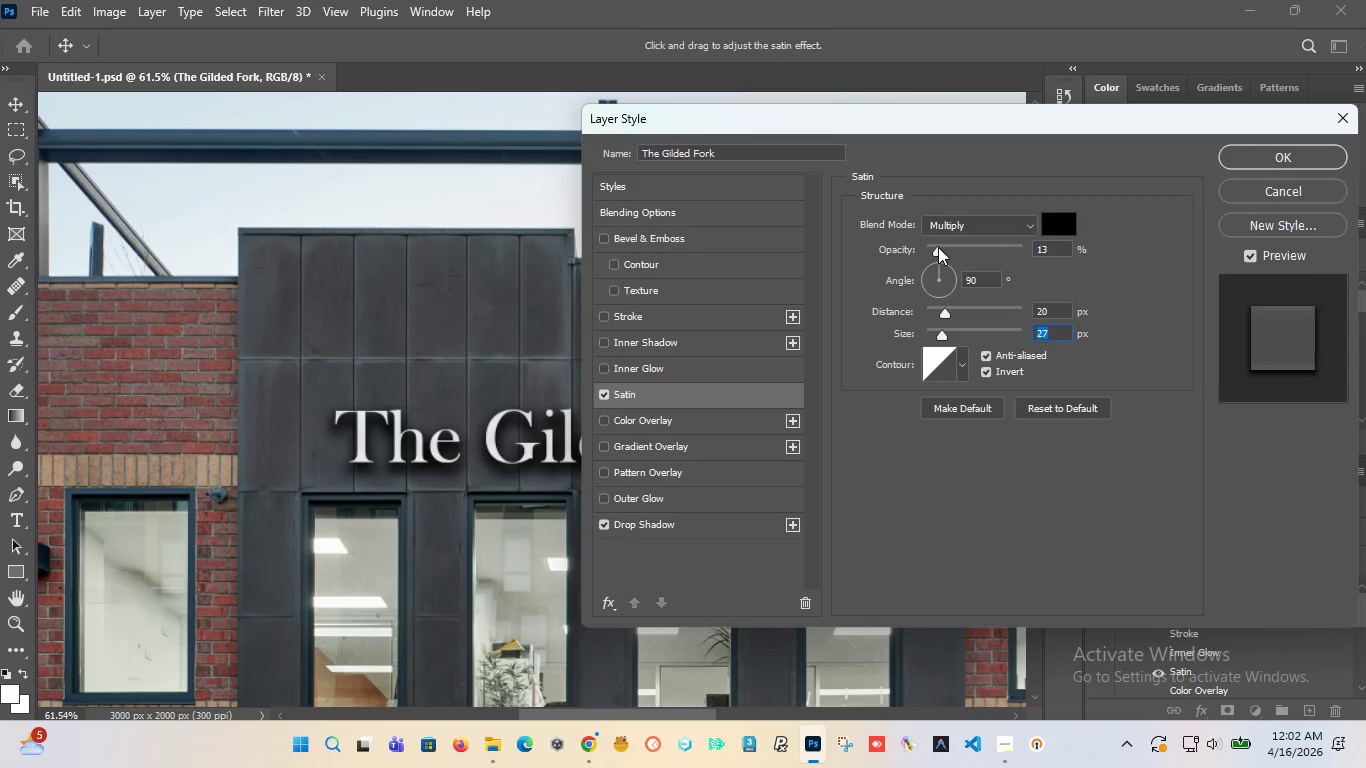 
left_click_drag(start_coordinate=[938, 250], to_coordinate=[904, 271])
 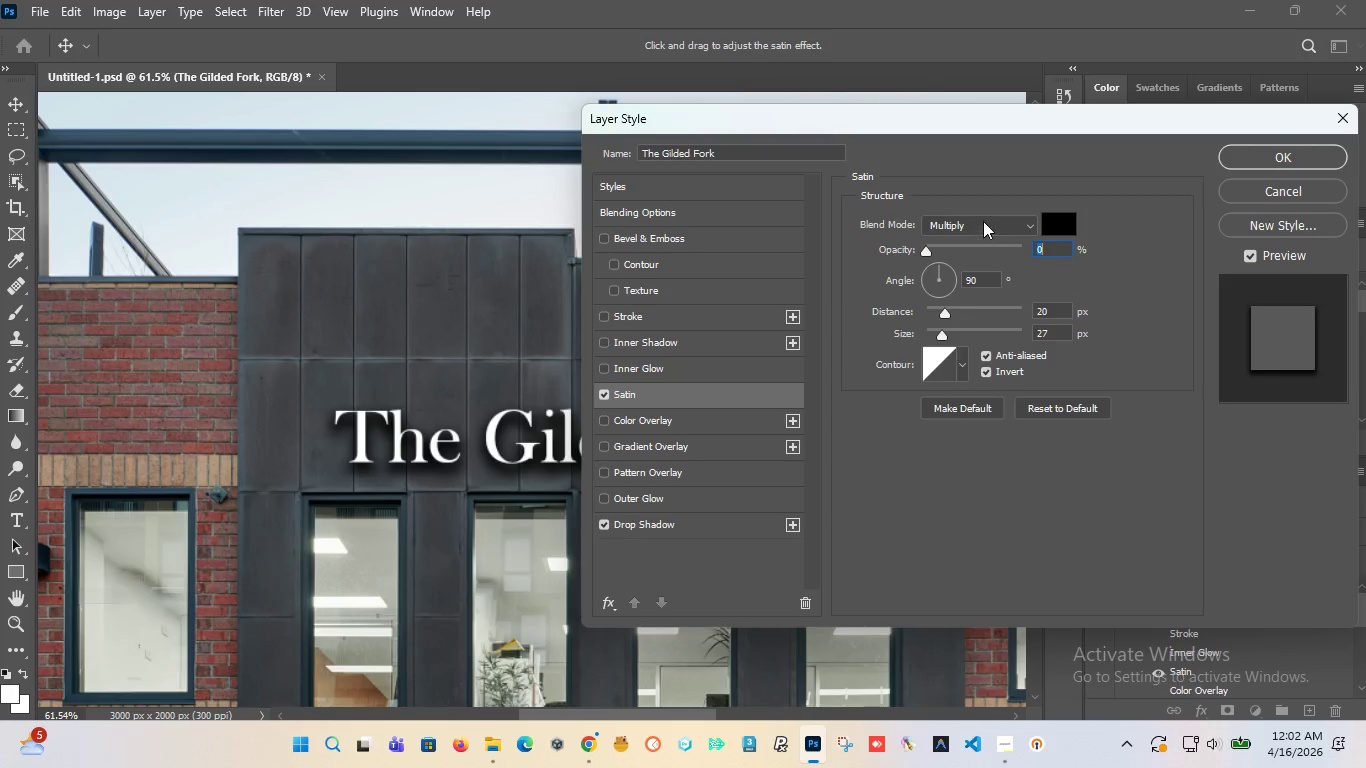 
left_click([983, 221])
 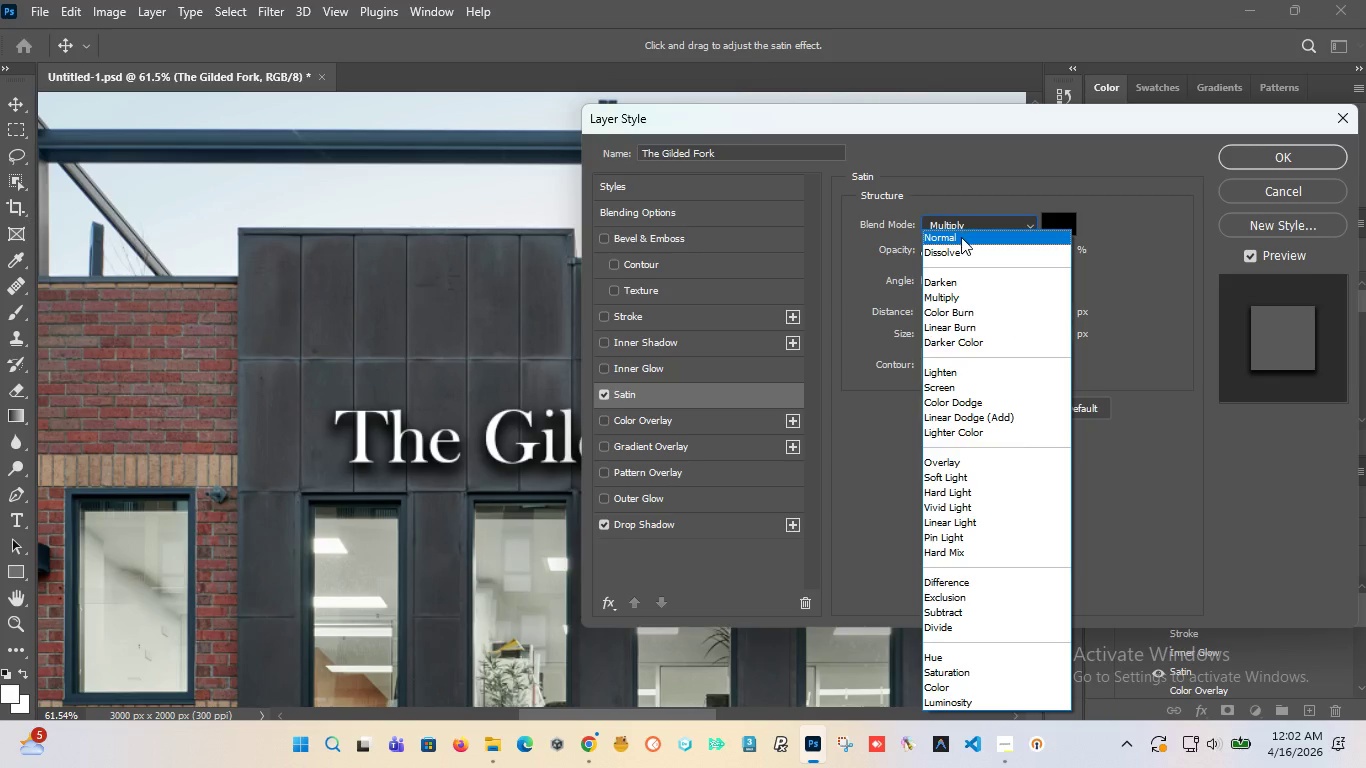 
left_click([961, 237])
 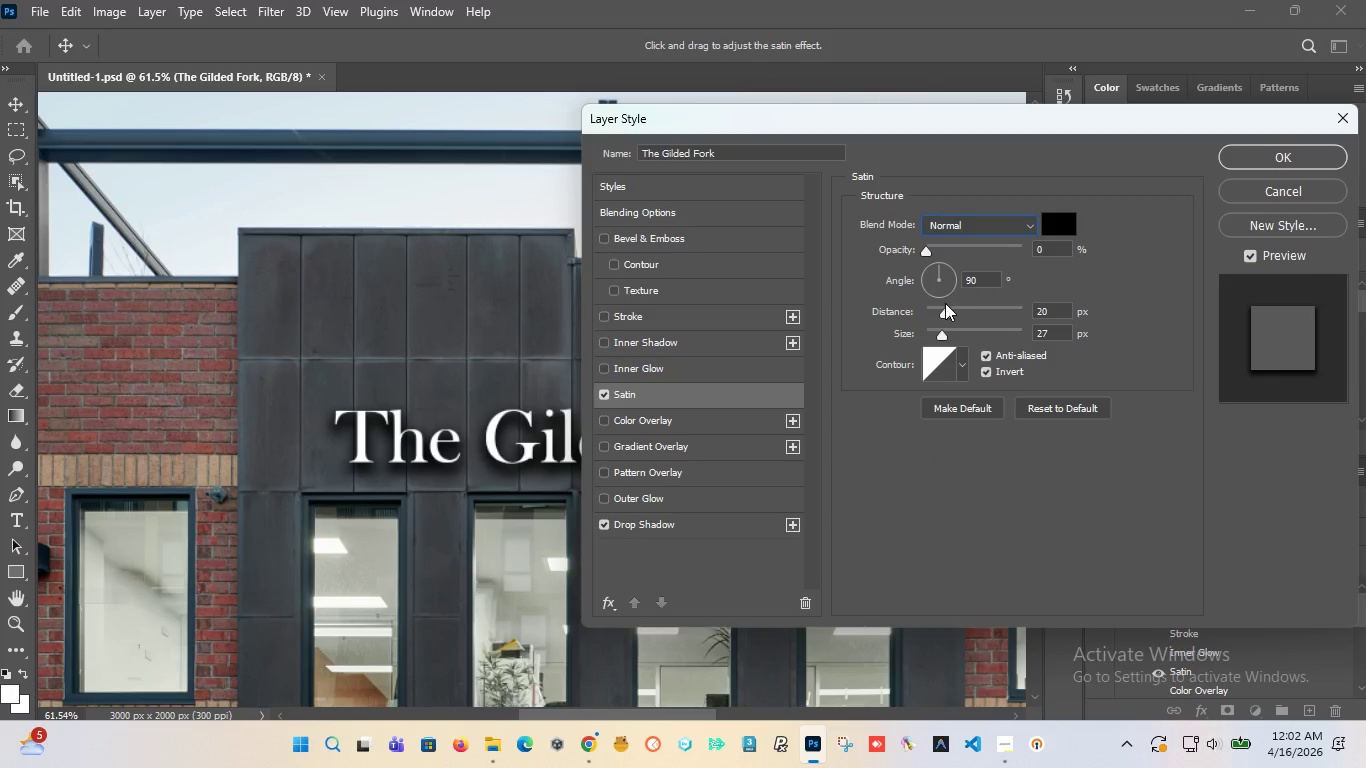 
left_click_drag(start_coordinate=[945, 309], to_coordinate=[948, 320])
 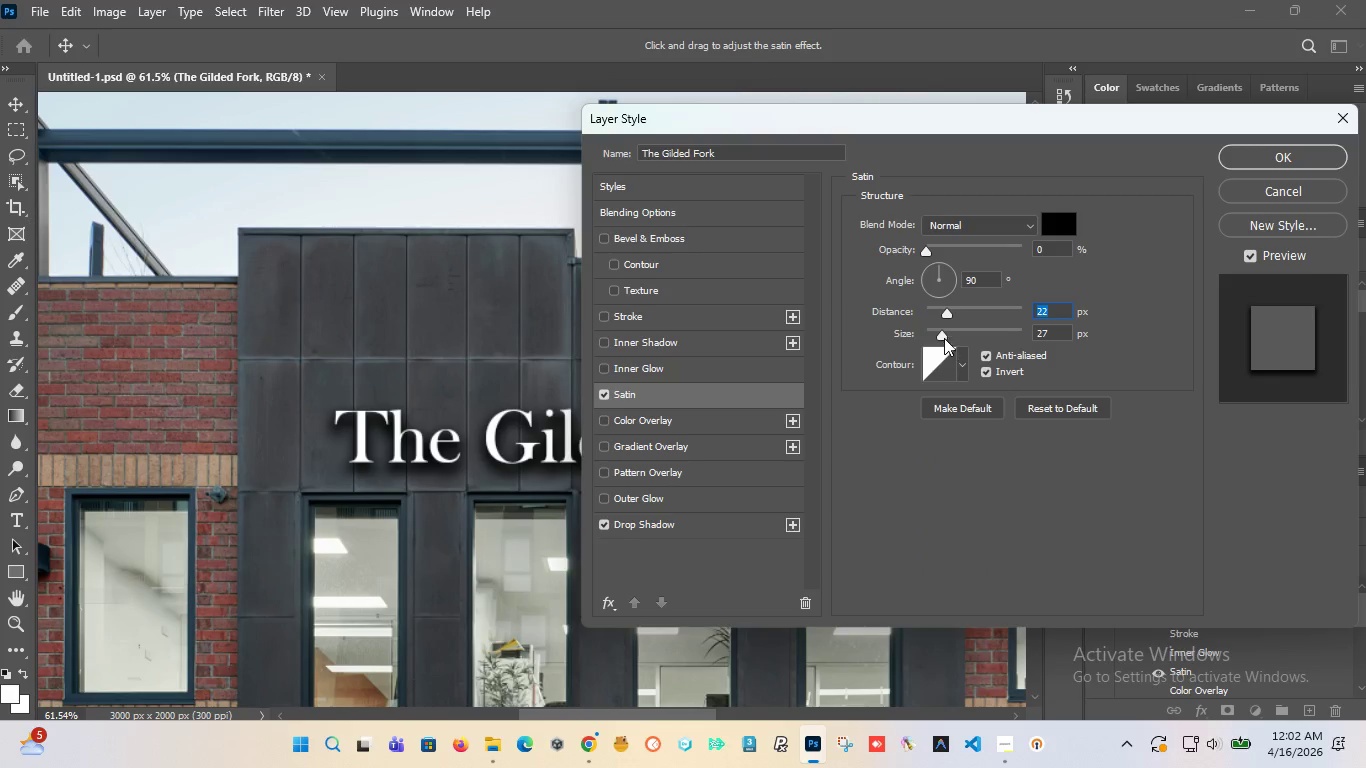 
left_click_drag(start_coordinate=[944, 338], to_coordinate=[919, 337])
 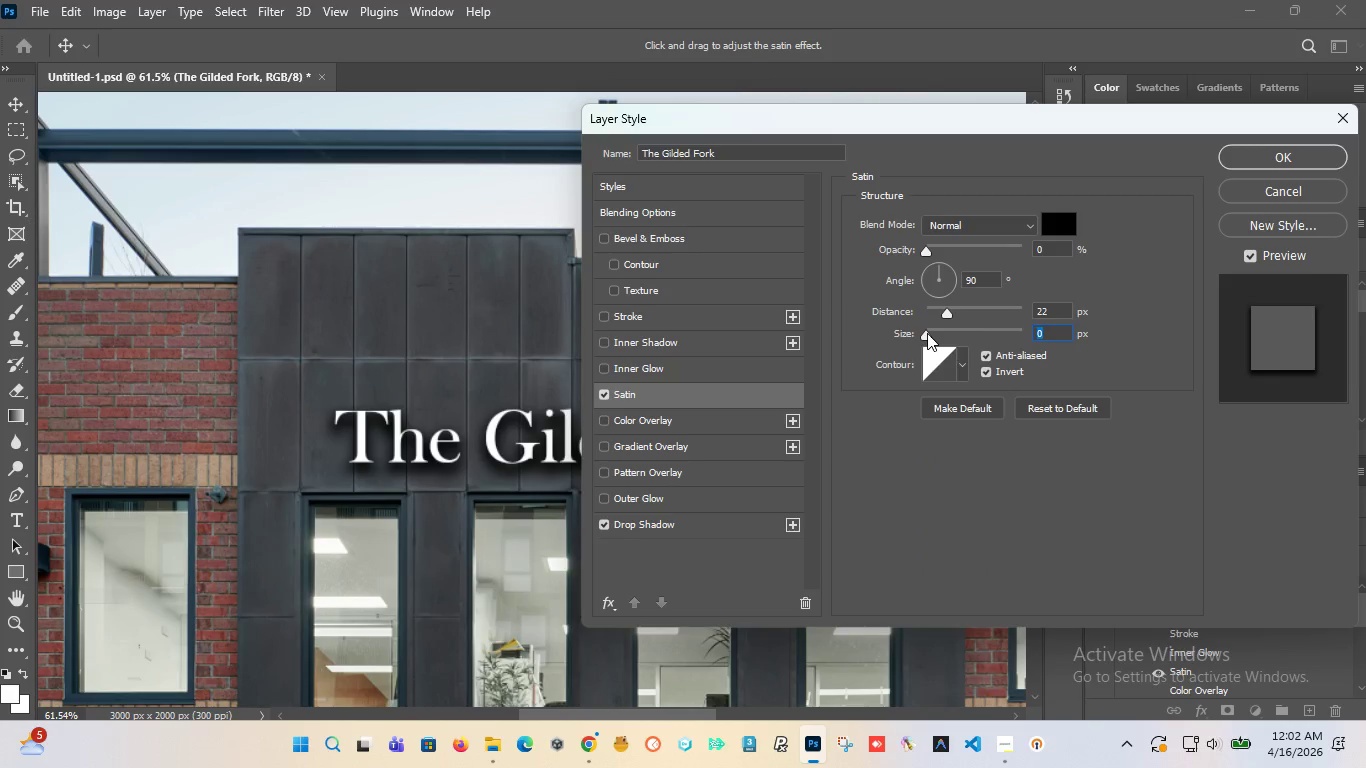 
left_click_drag(start_coordinate=[927, 333], to_coordinate=[939, 333])
 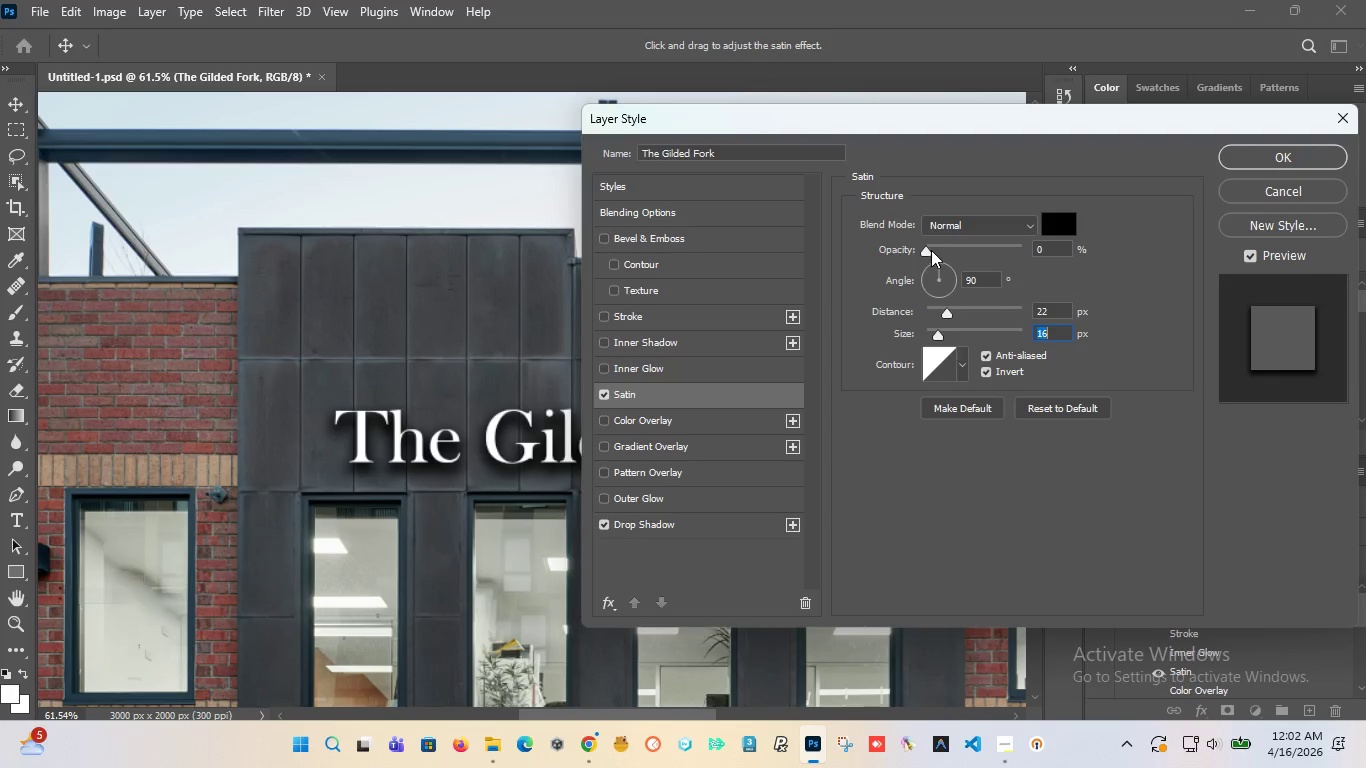 
left_click_drag(start_coordinate=[922, 250], to_coordinate=[944, 253])
 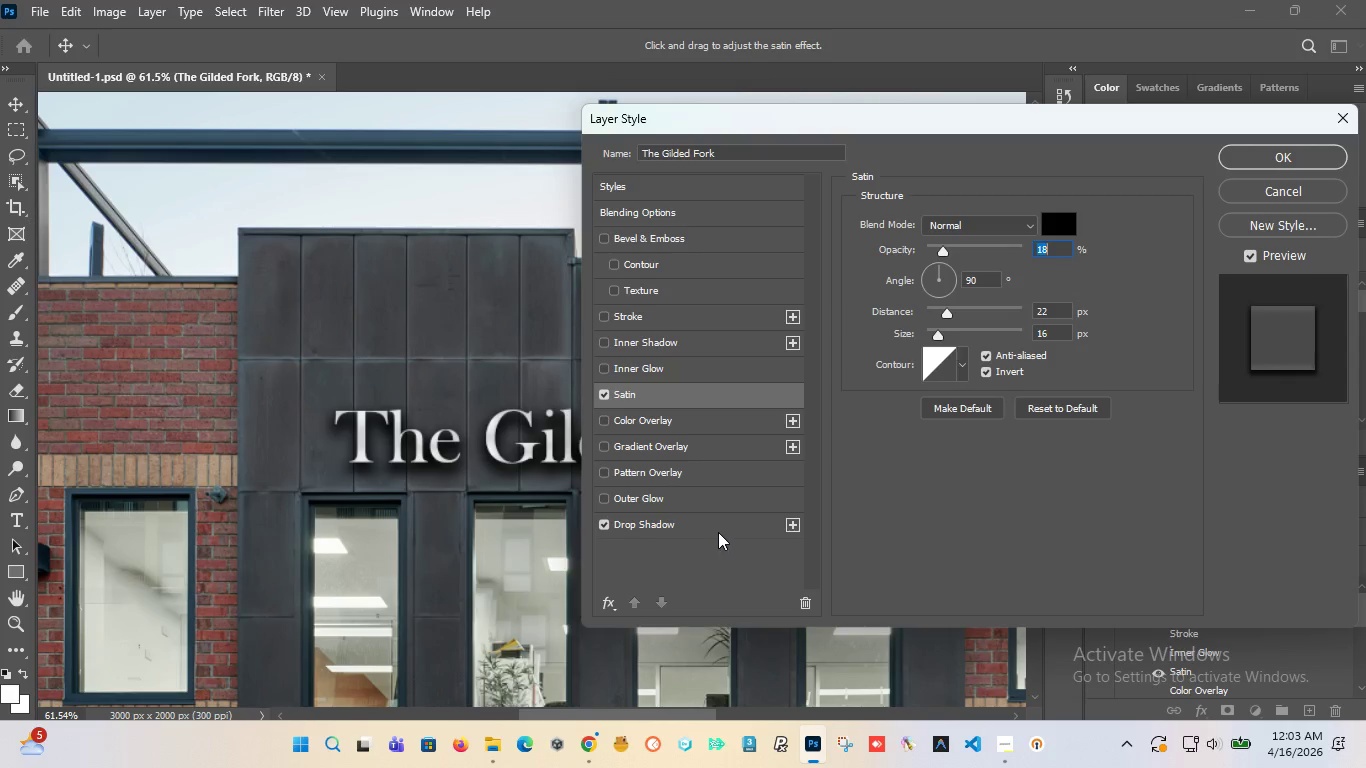 
double_click([718, 532])
 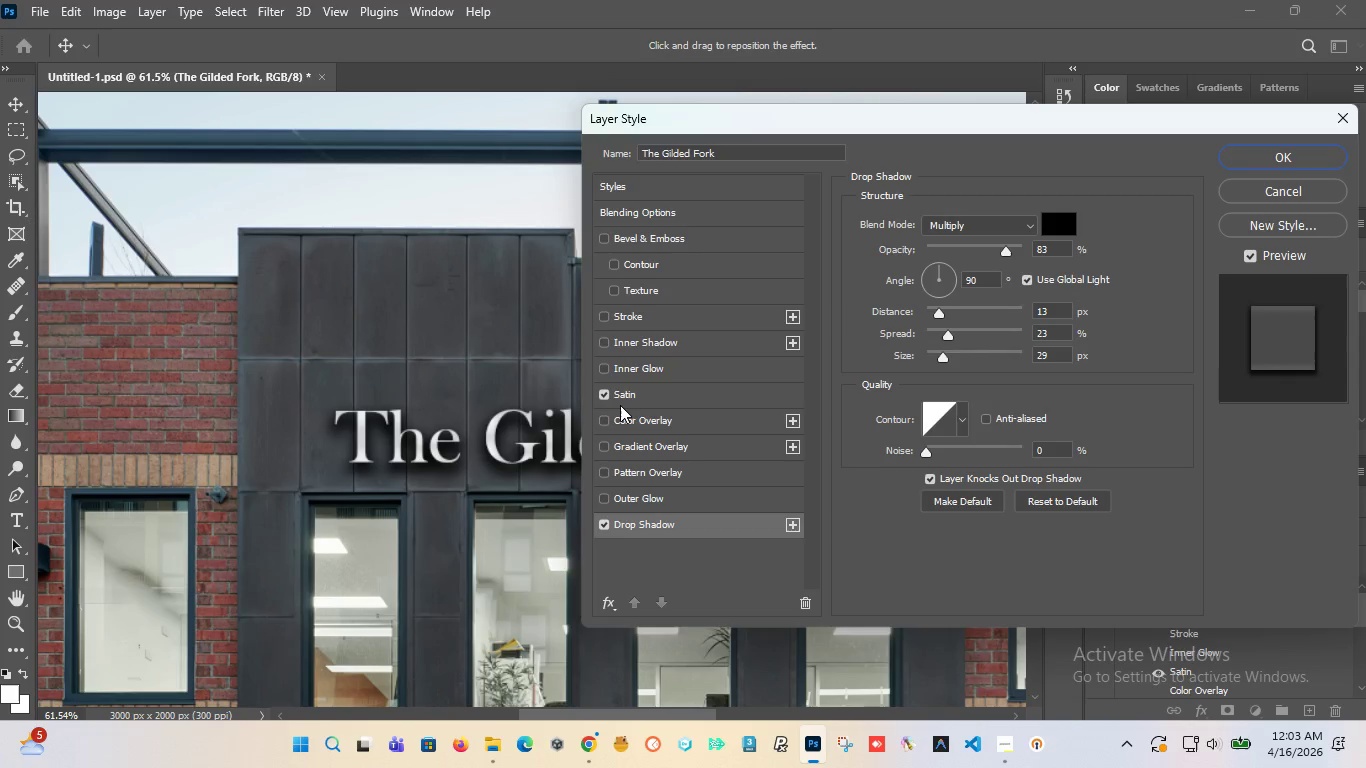 
left_click([604, 396])
 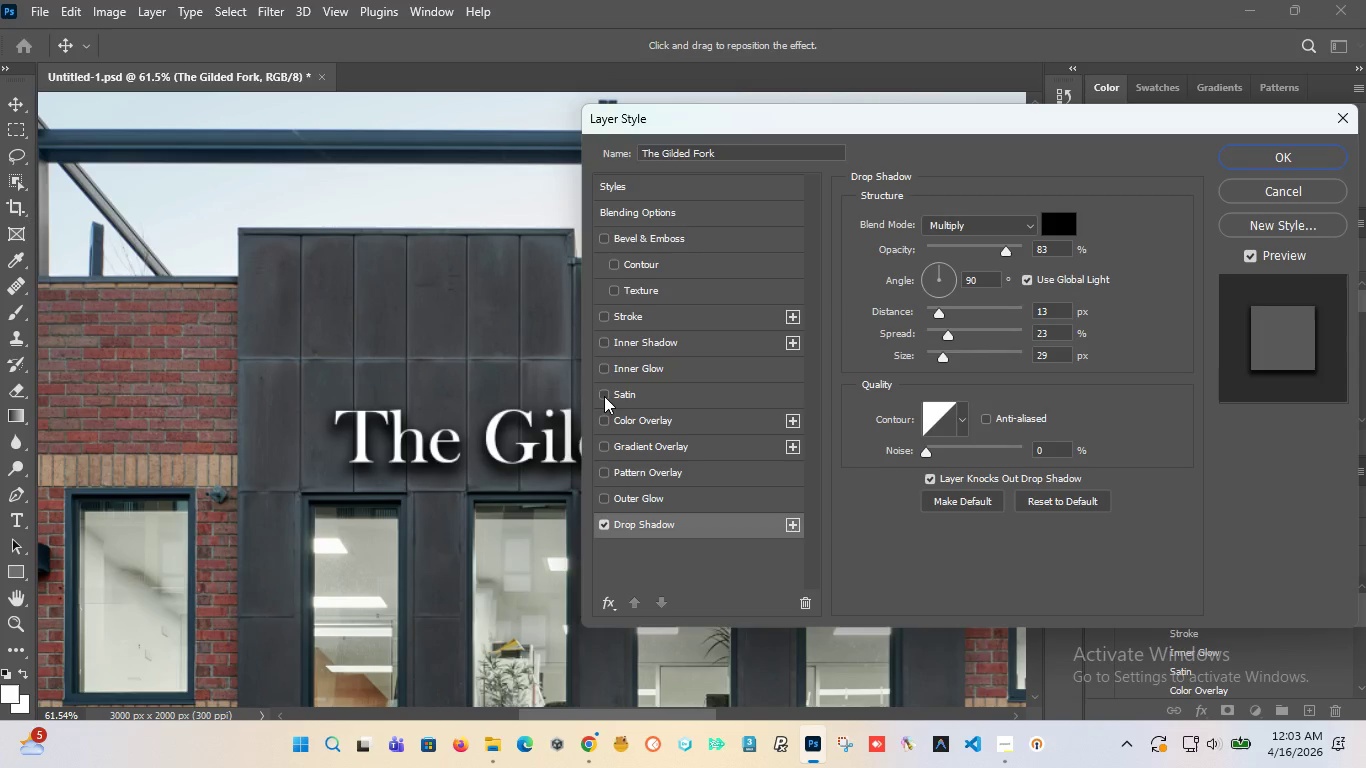 
left_click([604, 396])
 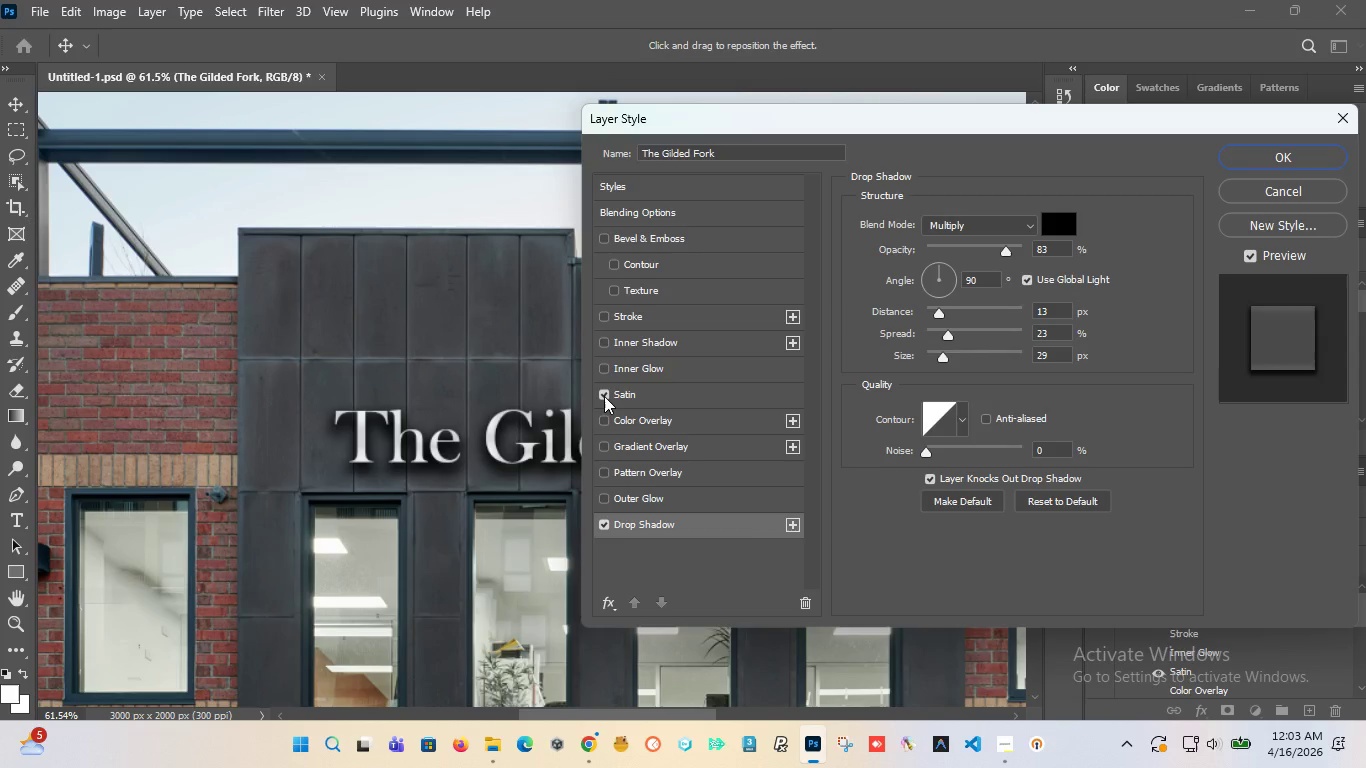 
left_click([604, 396])
 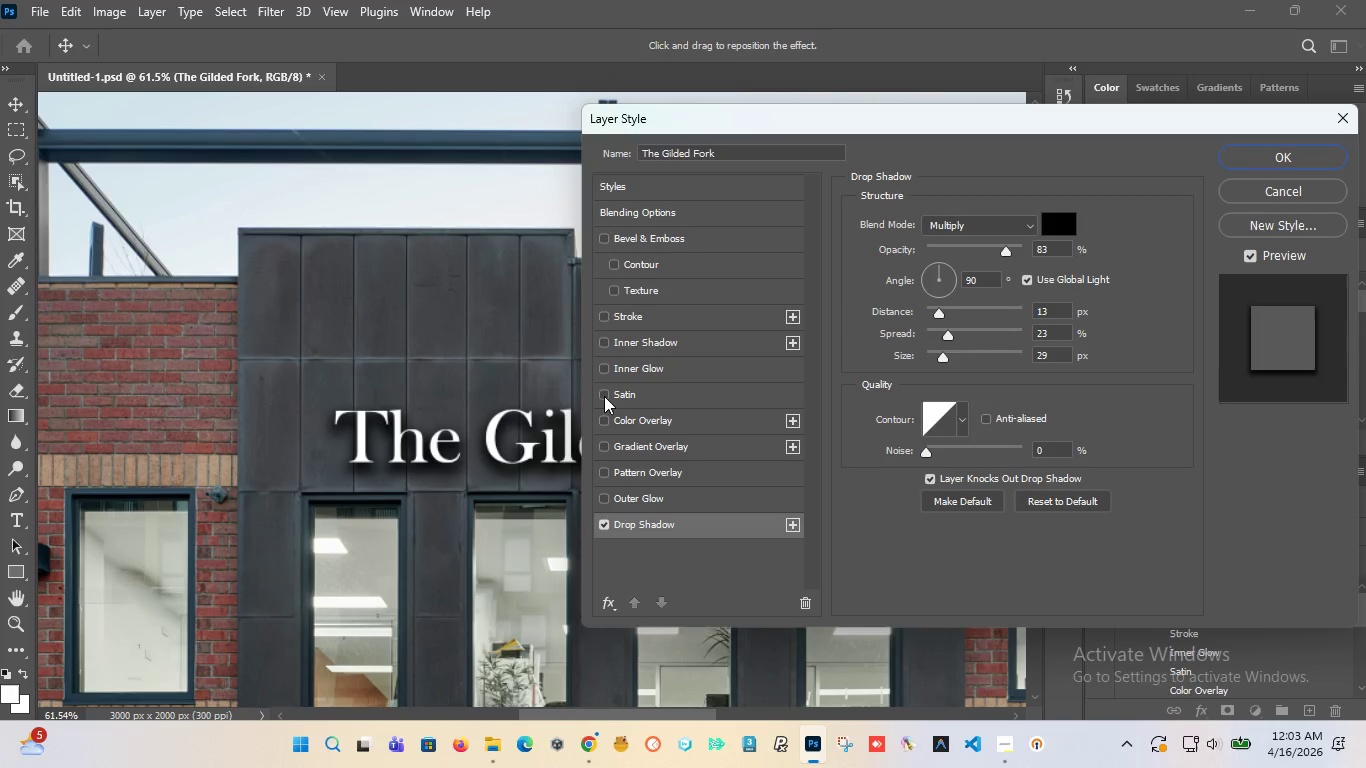 
left_click([604, 396])
 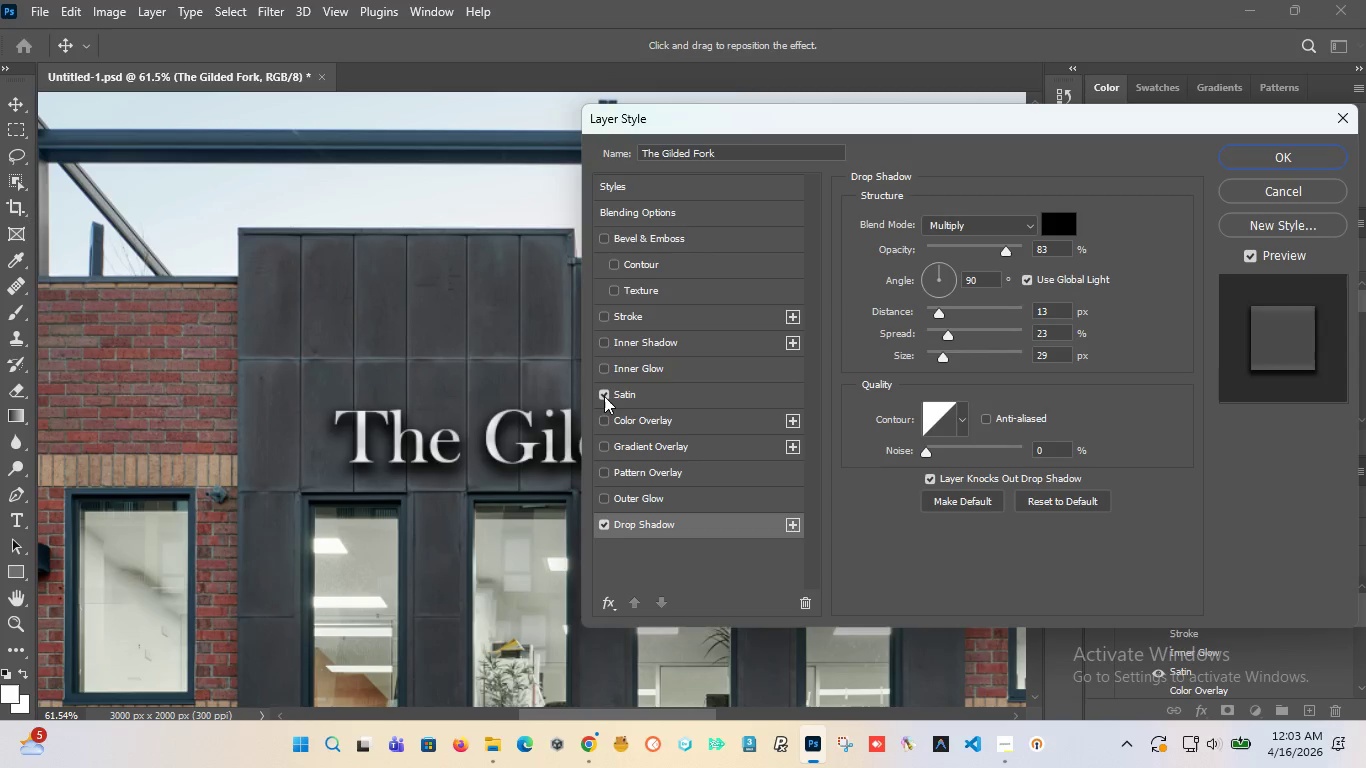 
left_click([604, 396])
 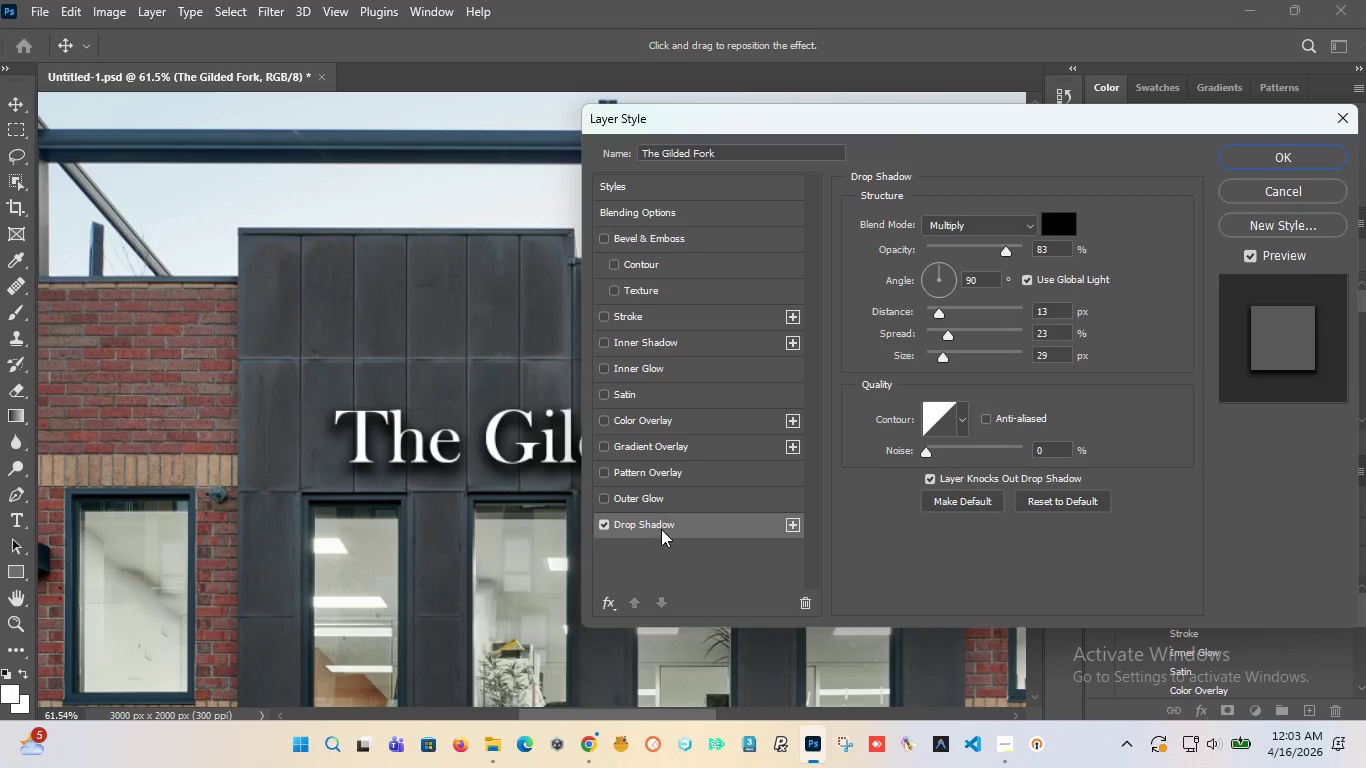 
double_click([661, 531])
 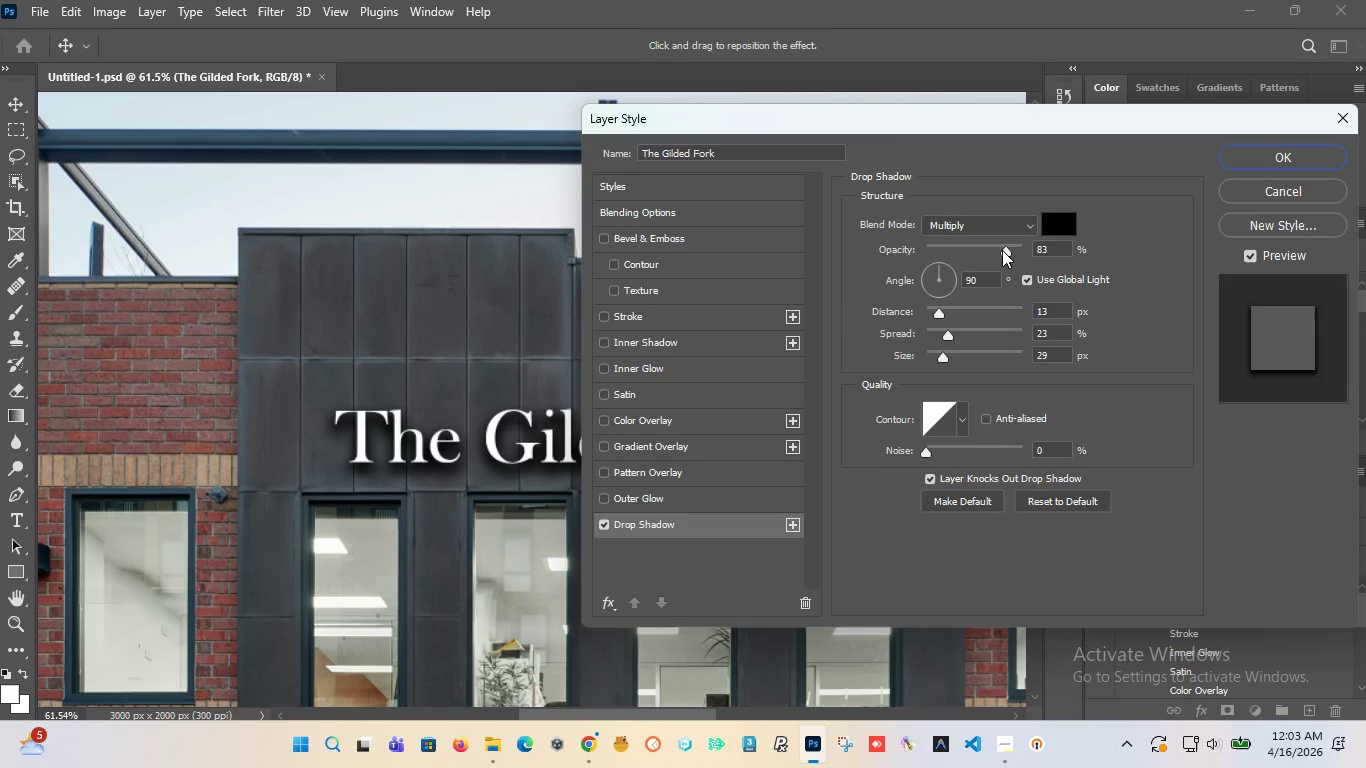 
left_click_drag(start_coordinate=[1004, 251], to_coordinate=[991, 257])
 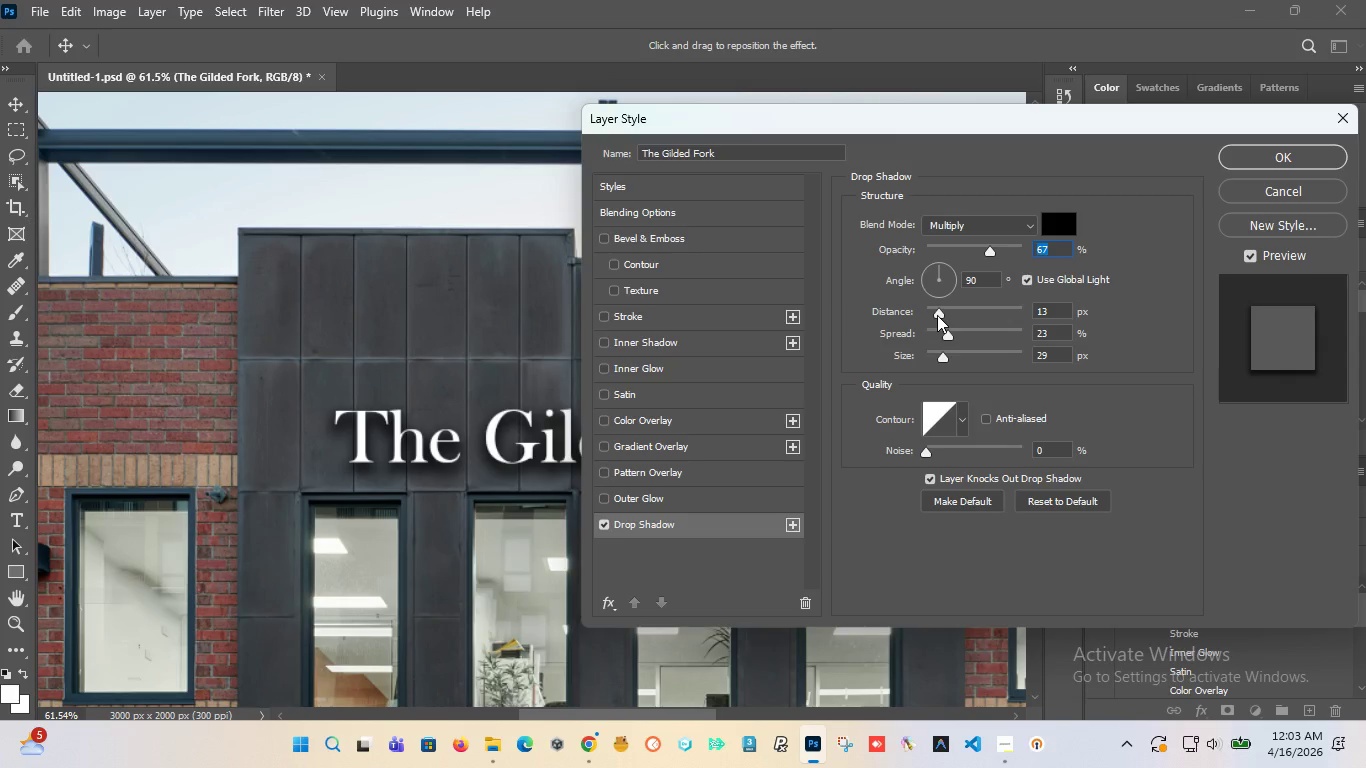 
left_click_drag(start_coordinate=[941, 315], to_coordinate=[935, 323])
 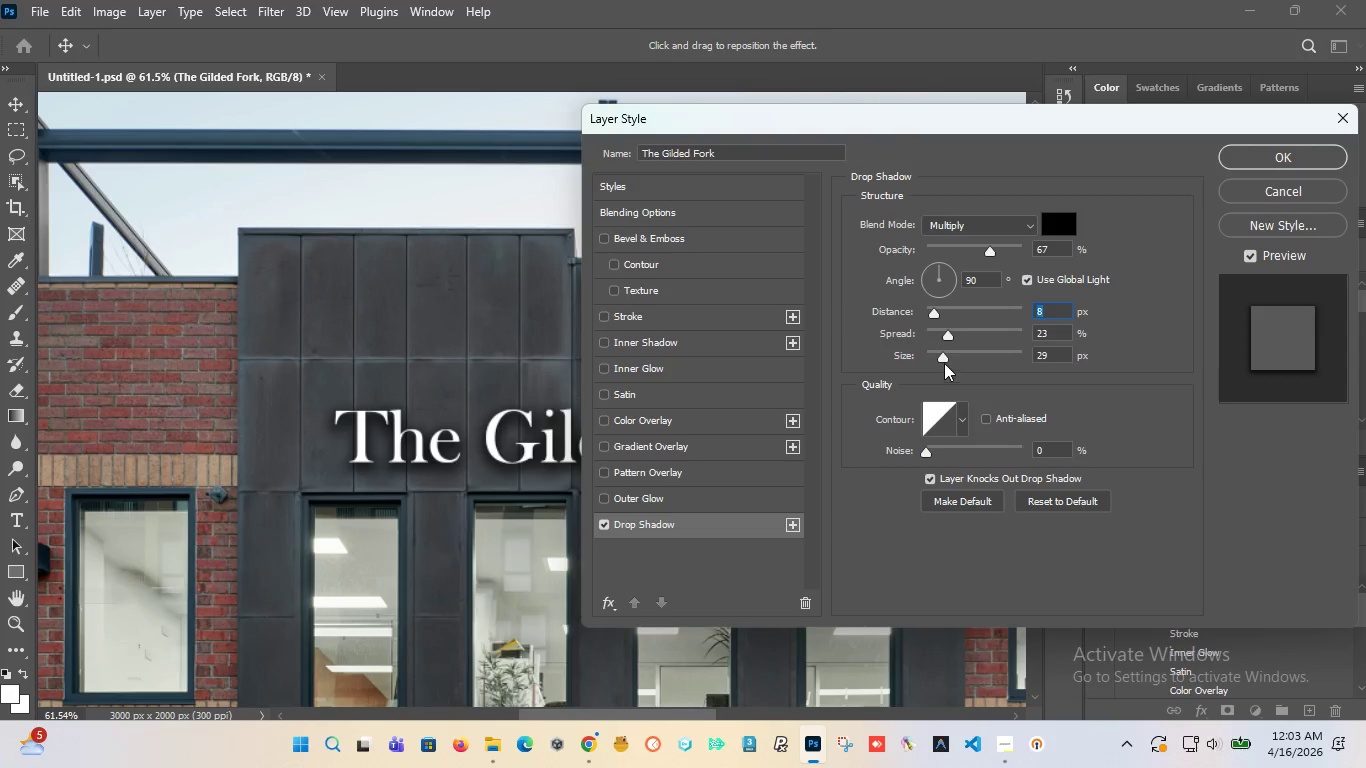 
left_click_drag(start_coordinate=[943, 357], to_coordinate=[913, 368])
 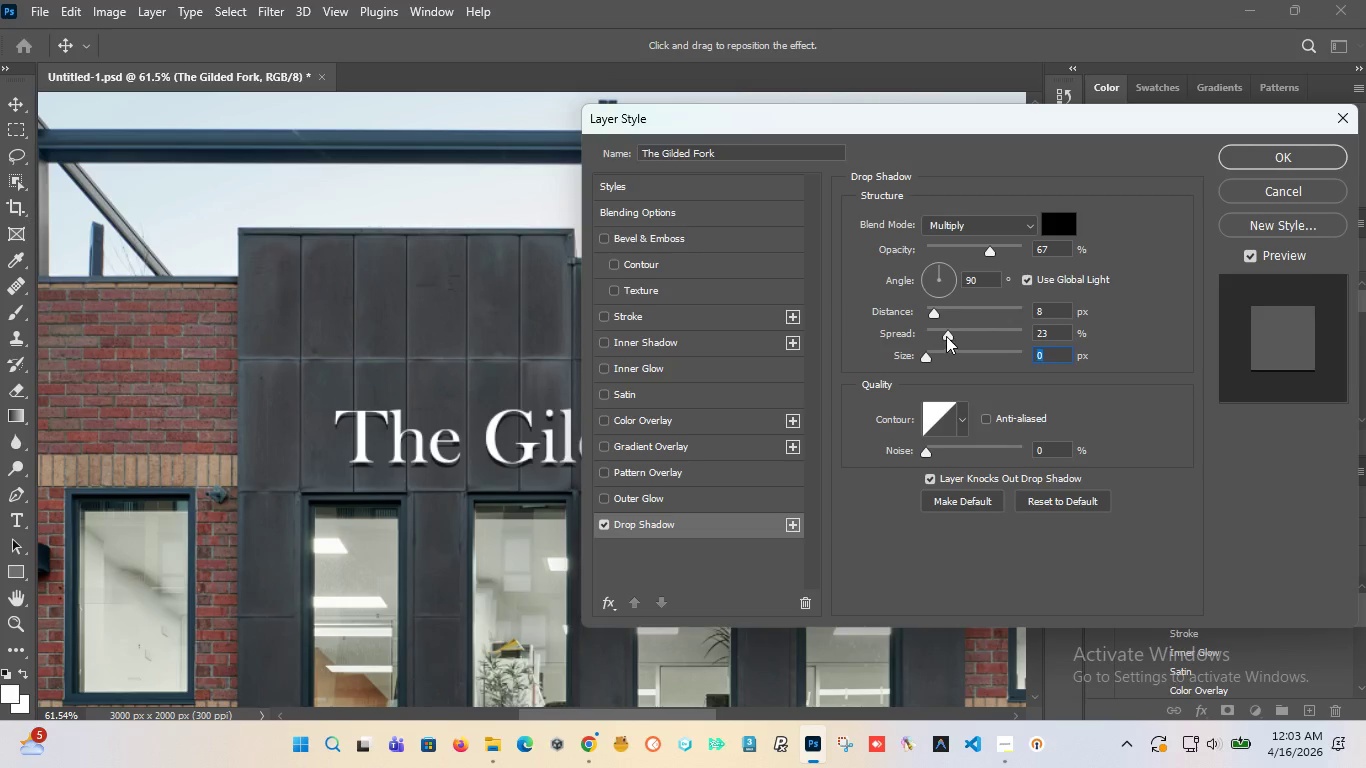 
left_click_drag(start_coordinate=[946, 336], to_coordinate=[929, 340])
 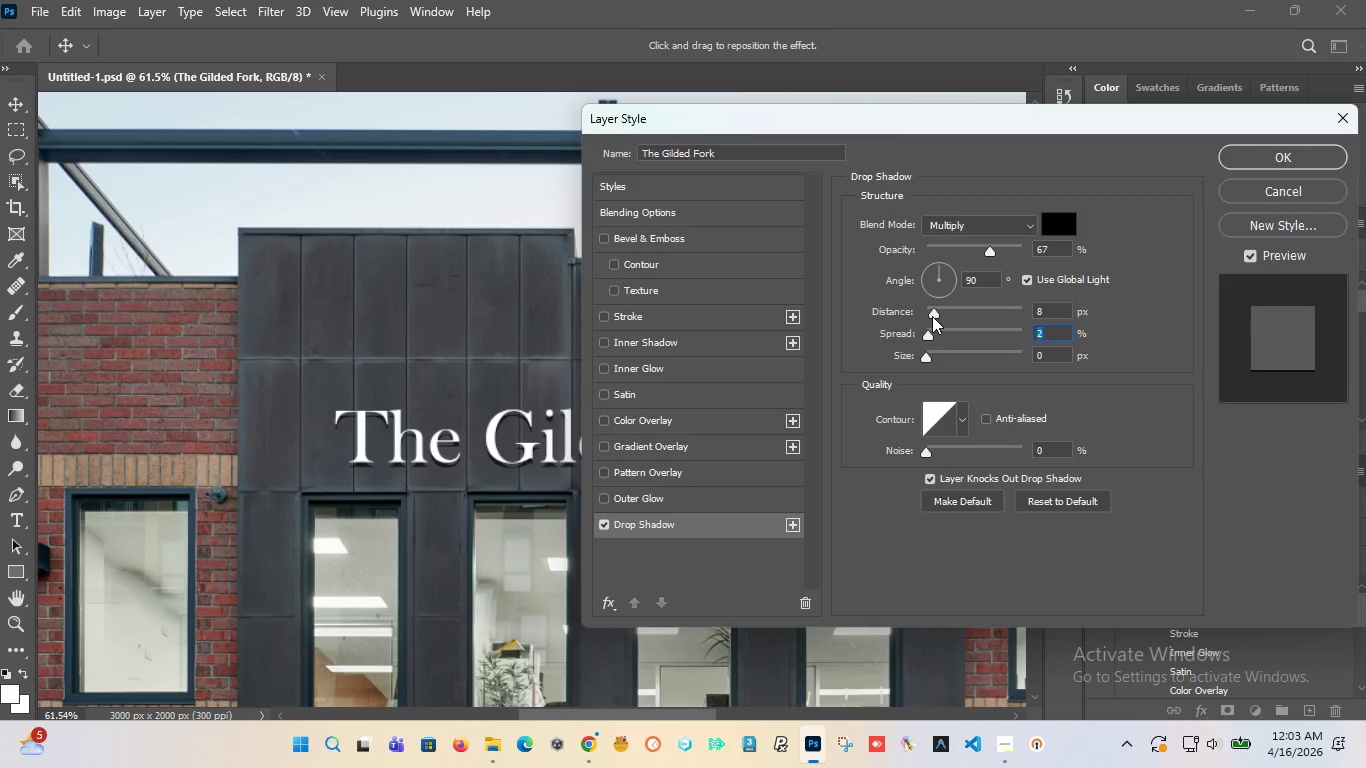 
left_click_drag(start_coordinate=[932, 316], to_coordinate=[932, 322])
 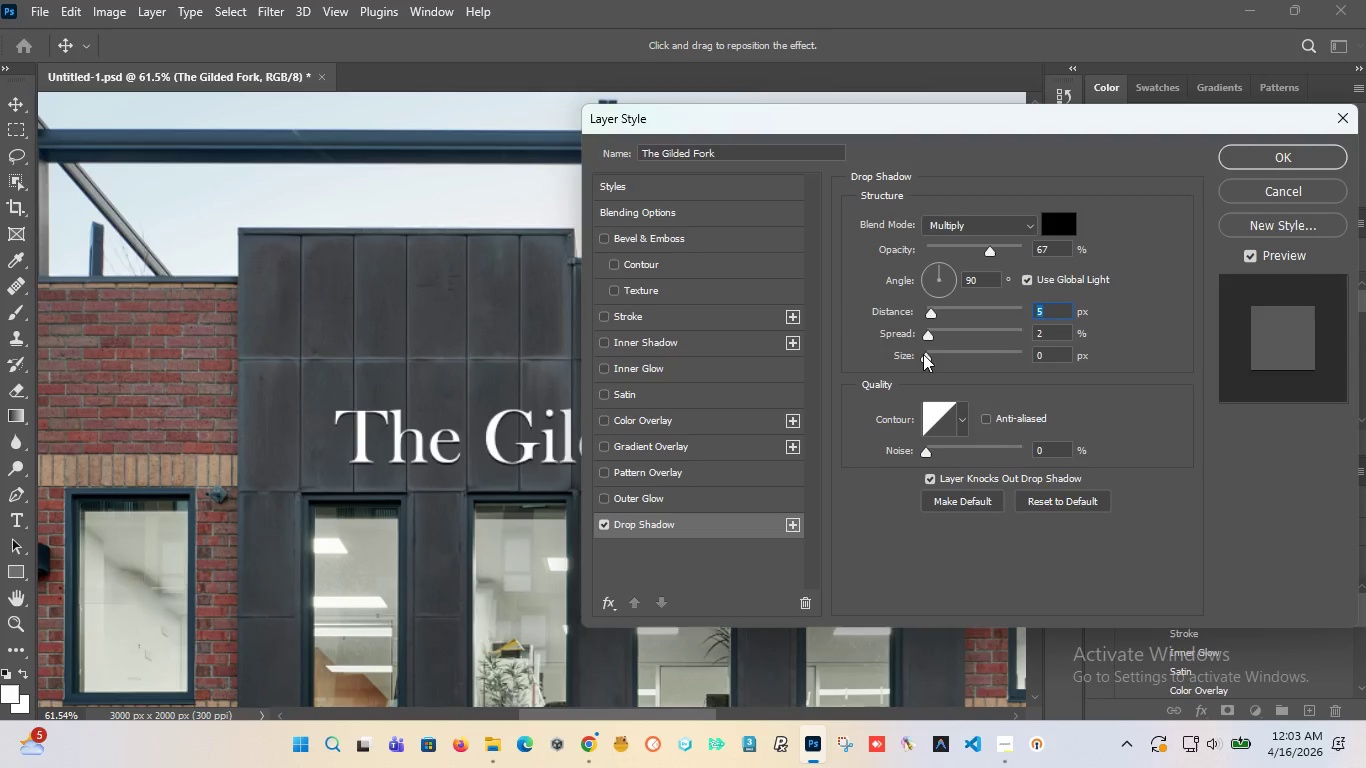 
left_click_drag(start_coordinate=[924, 356], to_coordinate=[935, 360])
 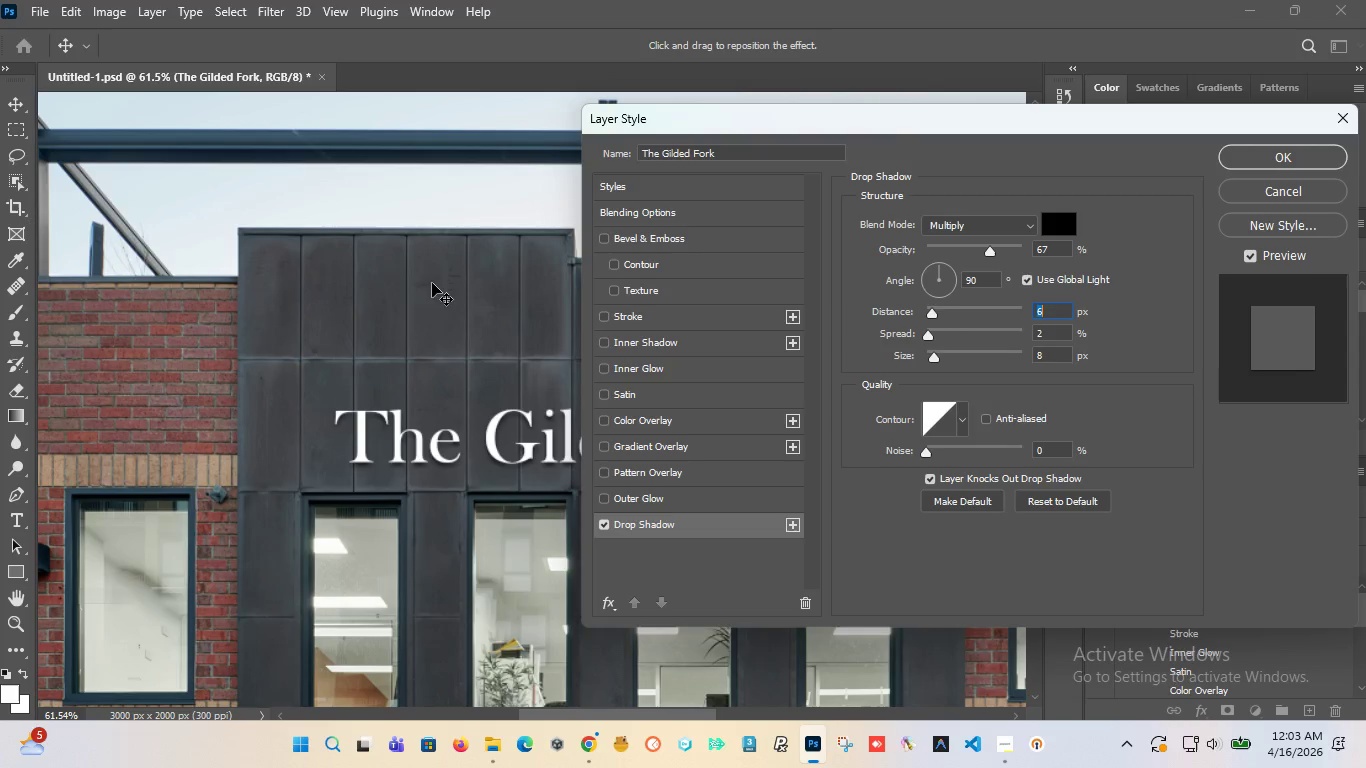 
hold_key(key=AltLeft, duration=0.66)
scroll: coordinate [234, 371], scroll_direction: down, amount: 7.0
 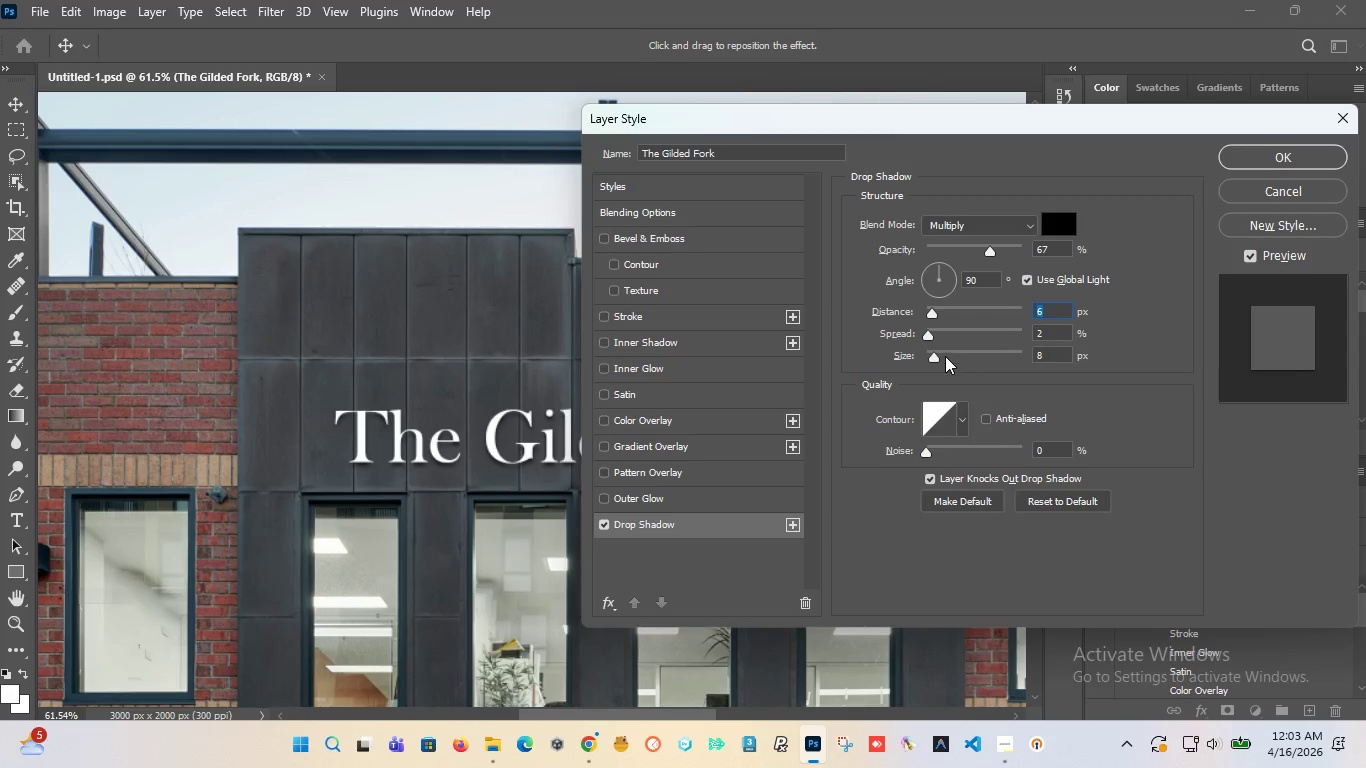 
hold_key(key=AltLeft, duration=1.52)
hold_key(key=AltLeft, duration=0.39)
scroll: coordinate [401, 317], scroll_direction: down, amount: 5.0
 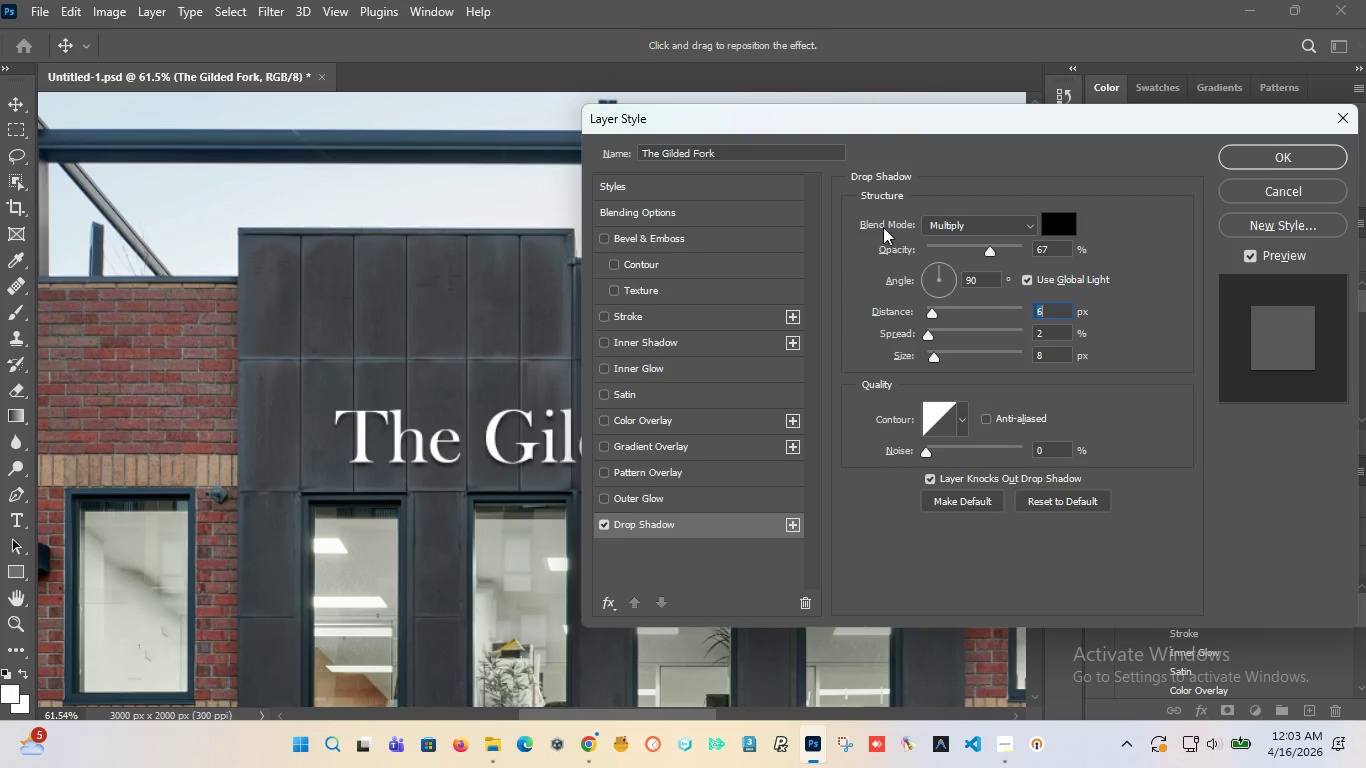 
left_click([1131, 261])
 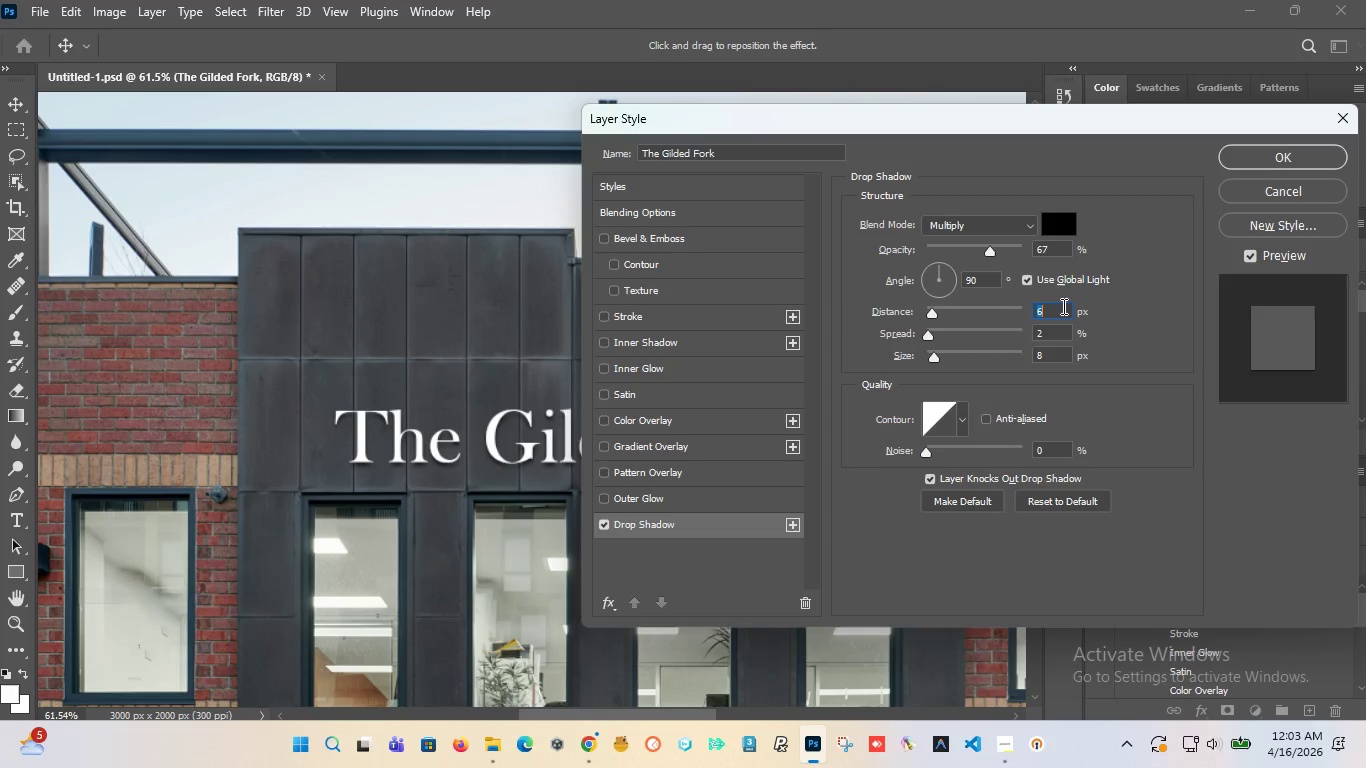 
key(Alt+Enter)
 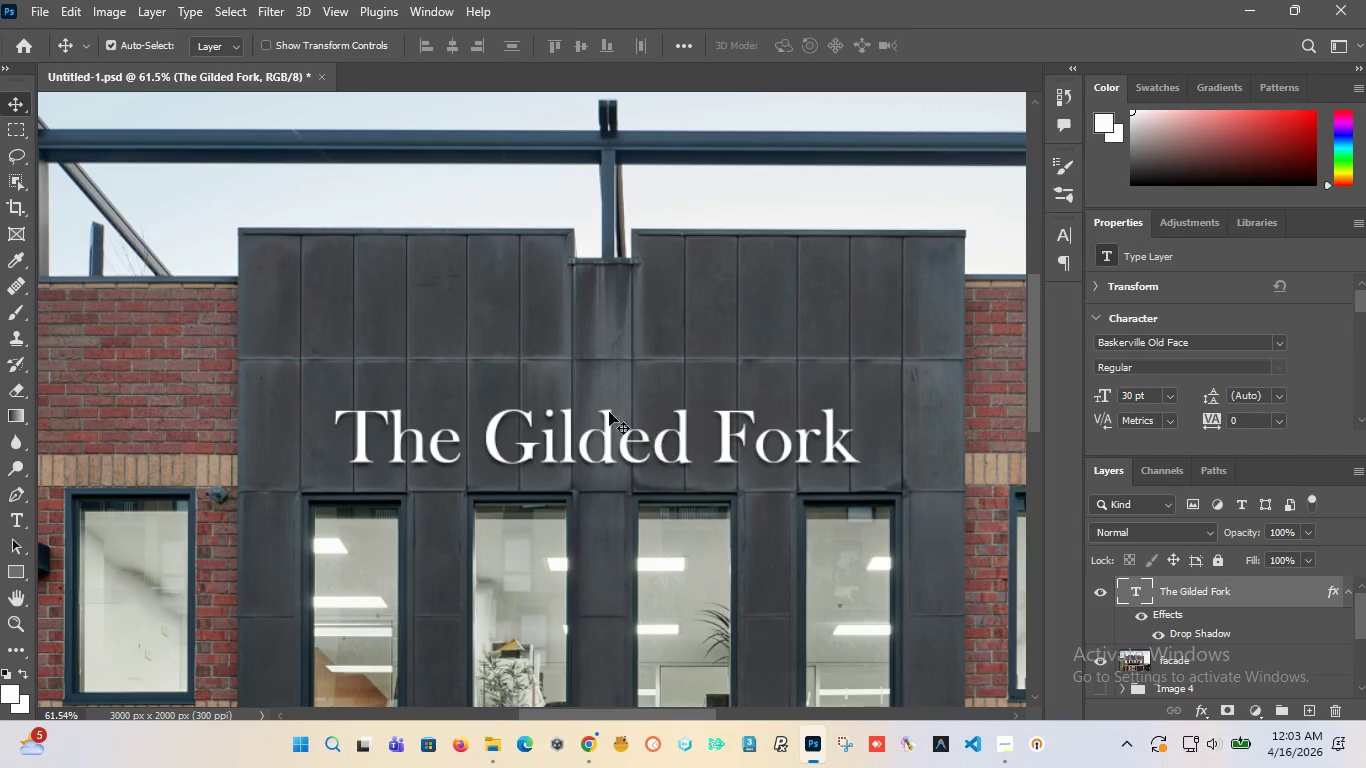 
hold_key(key=AltLeft, duration=1.51)
scroll: coordinate [539, 416], scroll_direction: down, amount: 11.0
 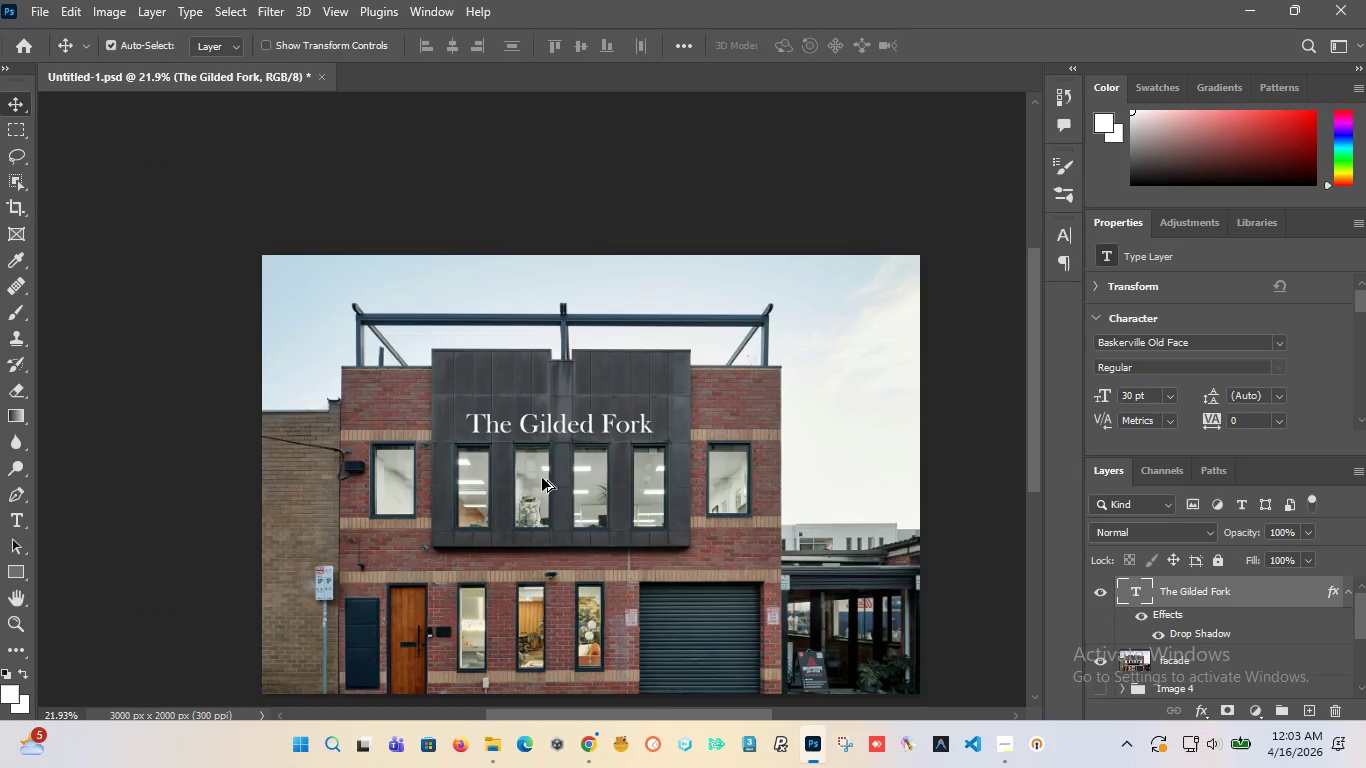 
hold_key(key=AltLeft, duration=1.5)
scroll: coordinate [542, 478], scroll_direction: up, amount: 5.0
 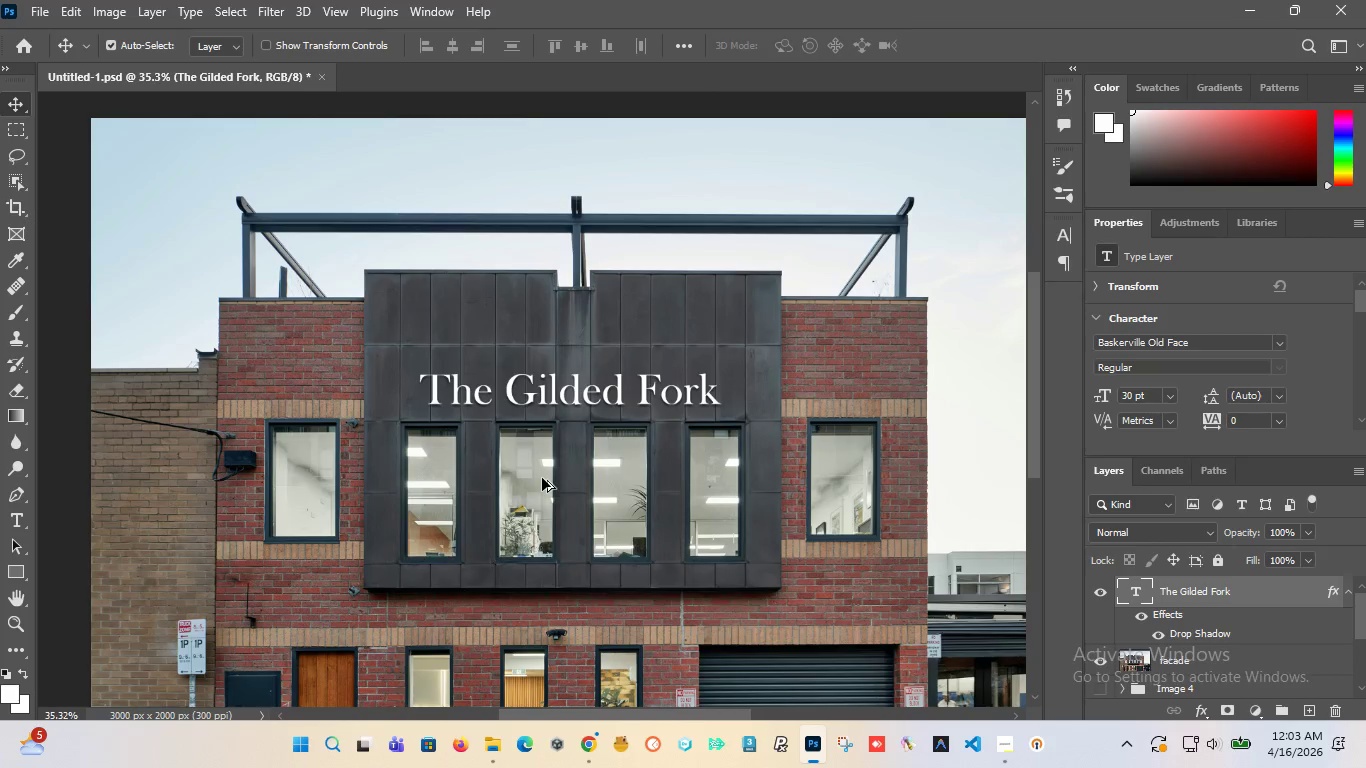 
hold_key(key=AltLeft, duration=1.5)
scroll: coordinate [542, 478], scroll_direction: up, amount: 2.0
 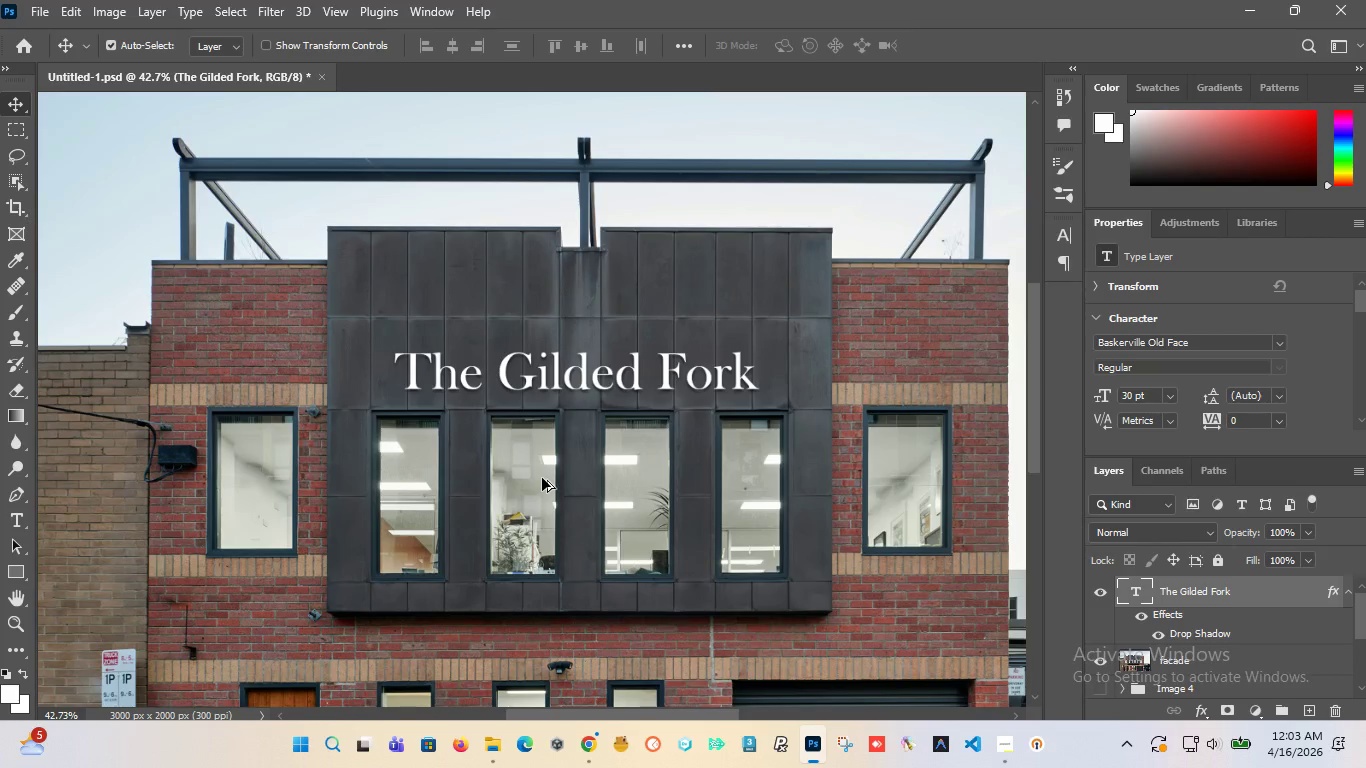 
hold_key(key=AltLeft, duration=1.5)
hold_key(key=AltLeft, duration=1.5)
scroll: coordinate [590, 469], scroll_direction: down, amount: 11.0
 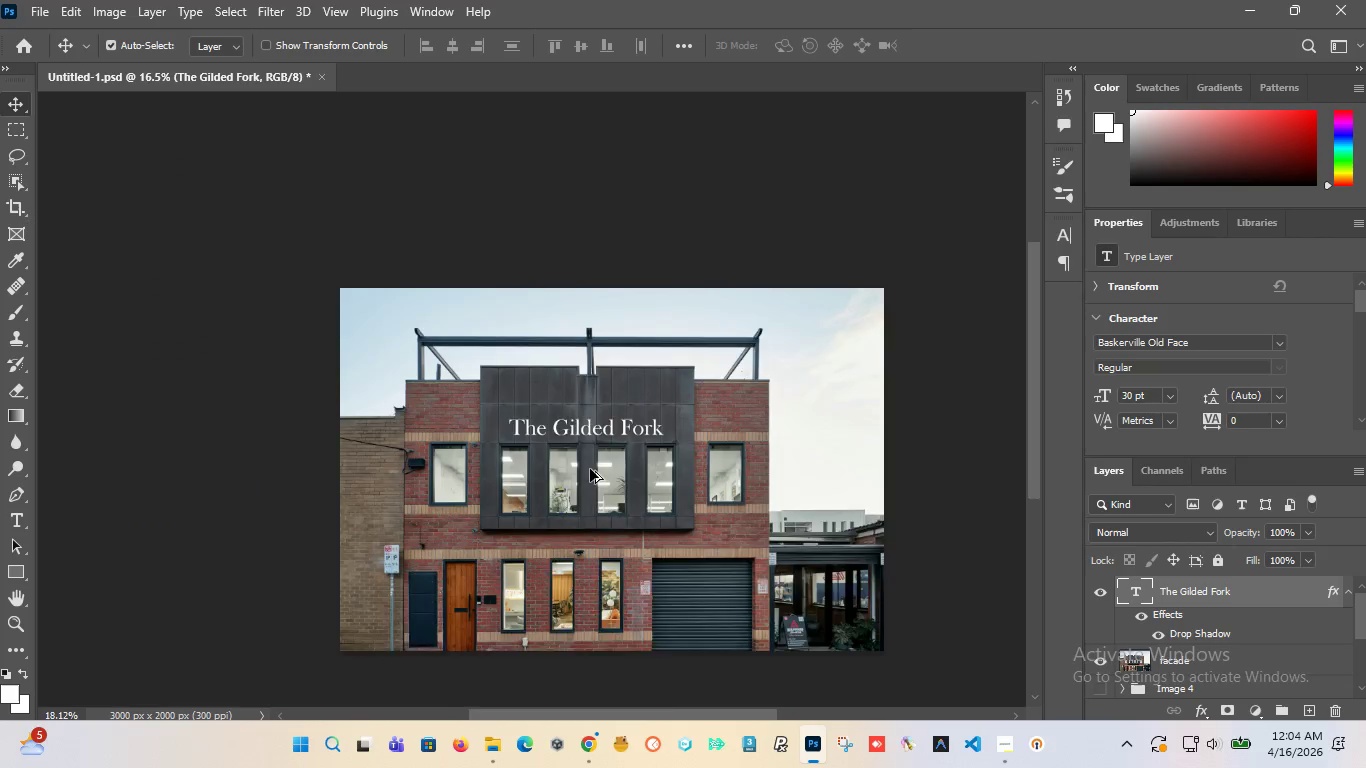 
hold_key(key=AltLeft, duration=0.33)
 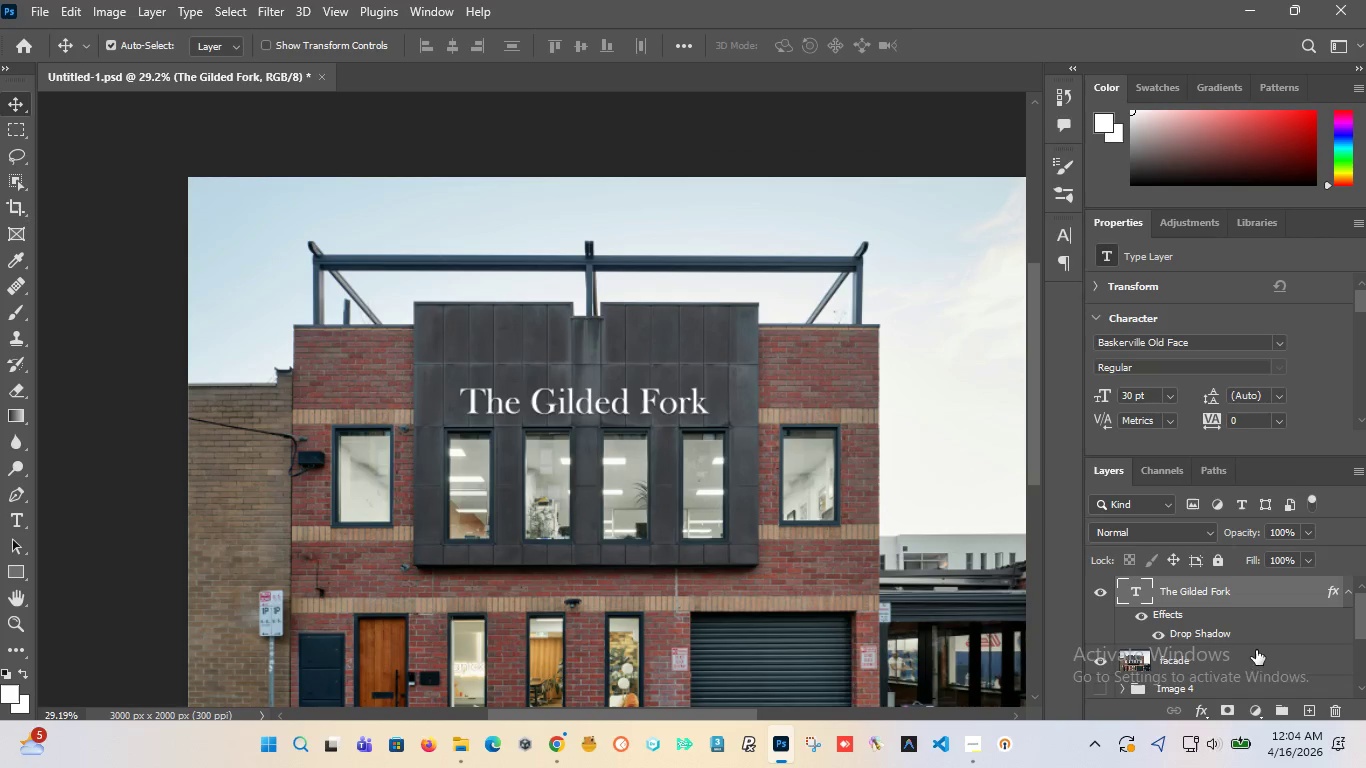 
scroll: coordinate [590, 469], scroll_direction: up, amount: 7.0
 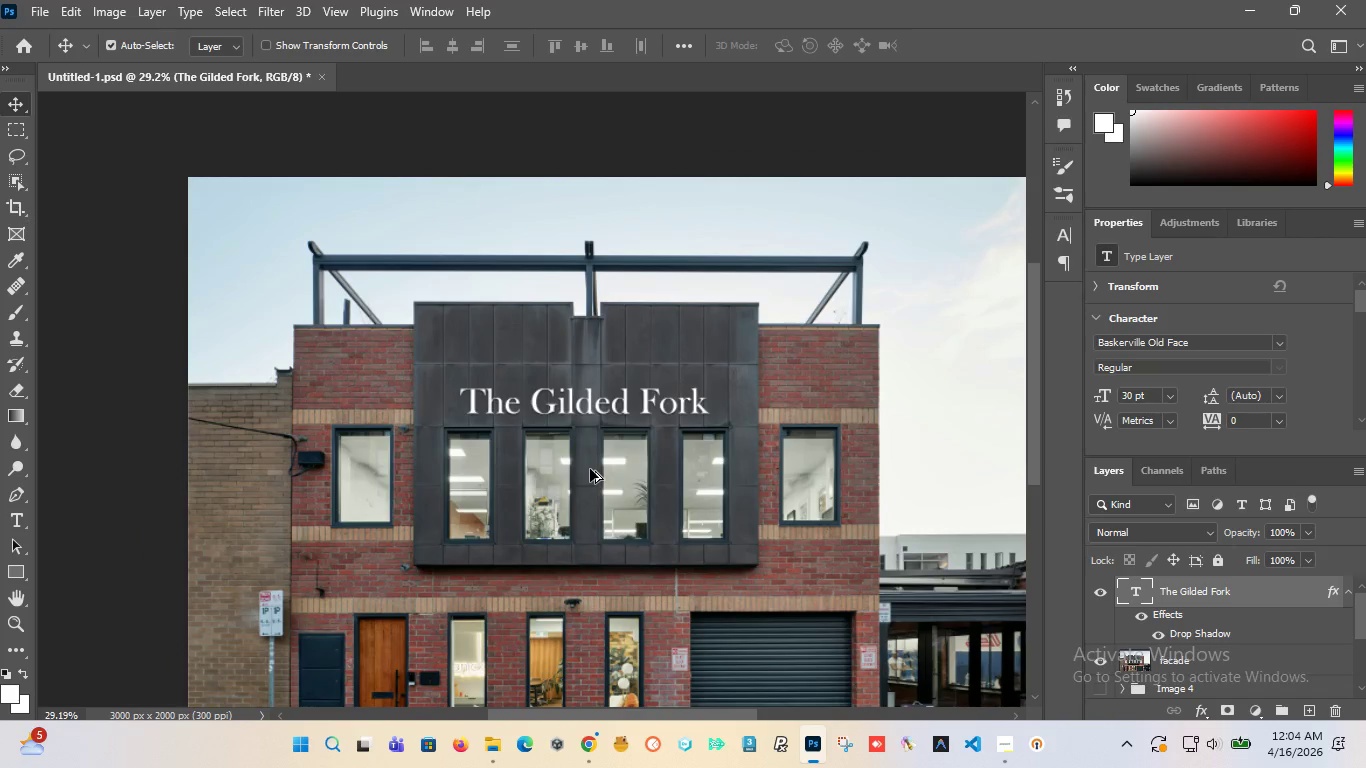 
wait(7.39)
 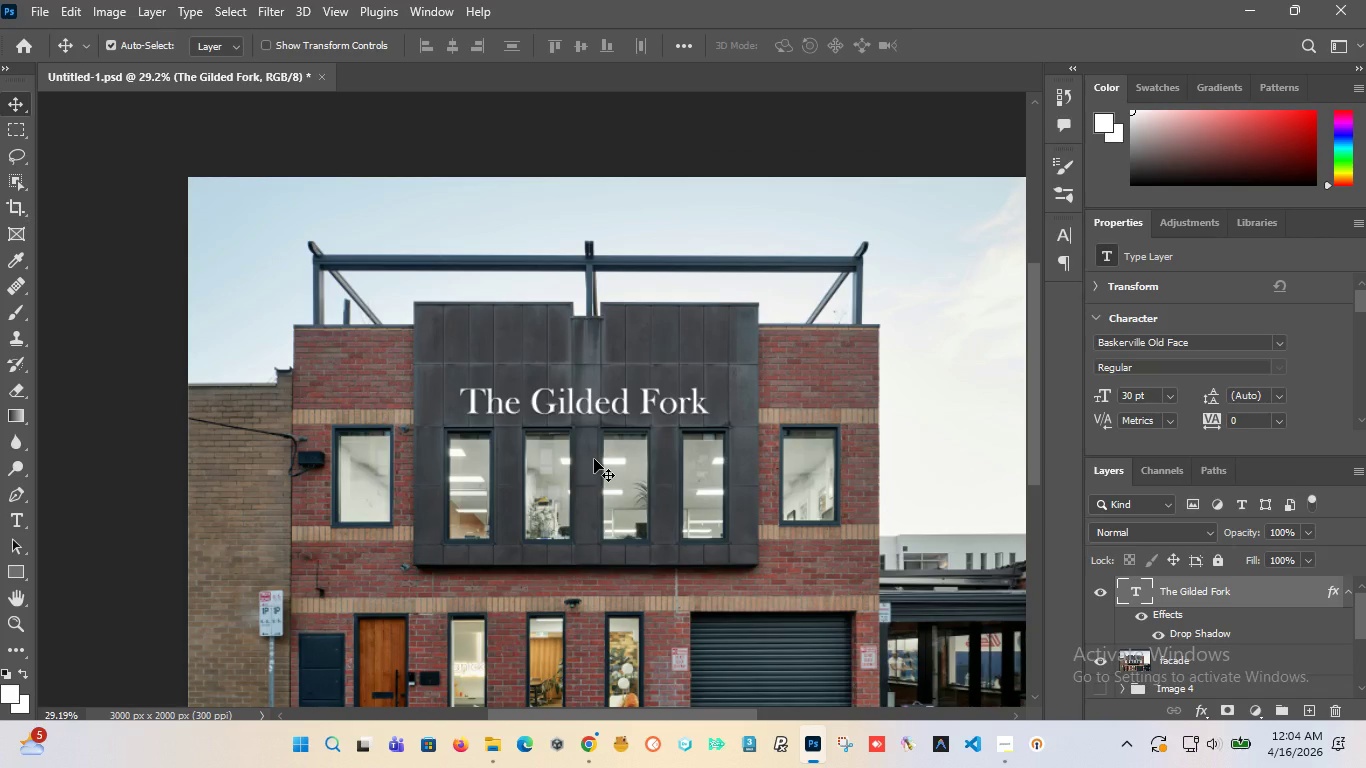 
left_click([1347, 585])
 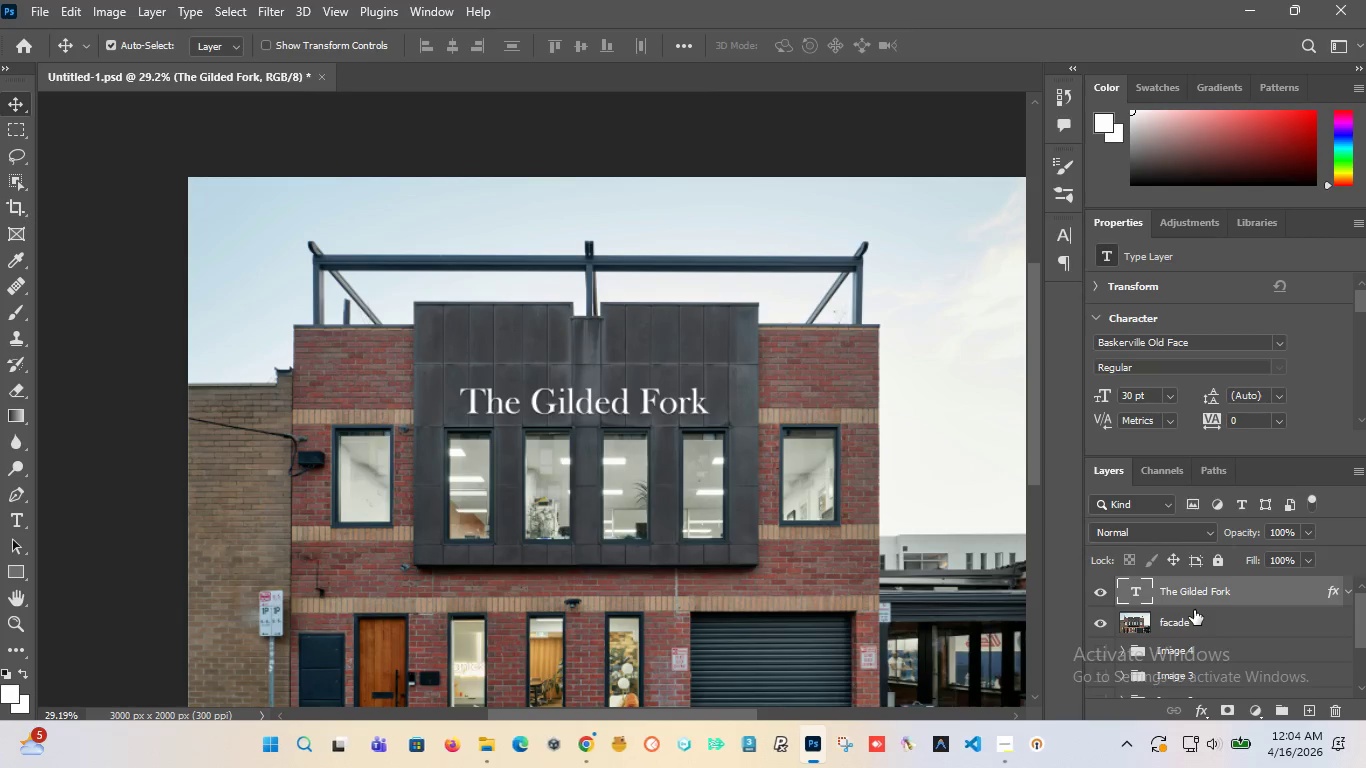 
hold_key(key=AltLeft, duration=1.5)
left_click([1189, 606])
 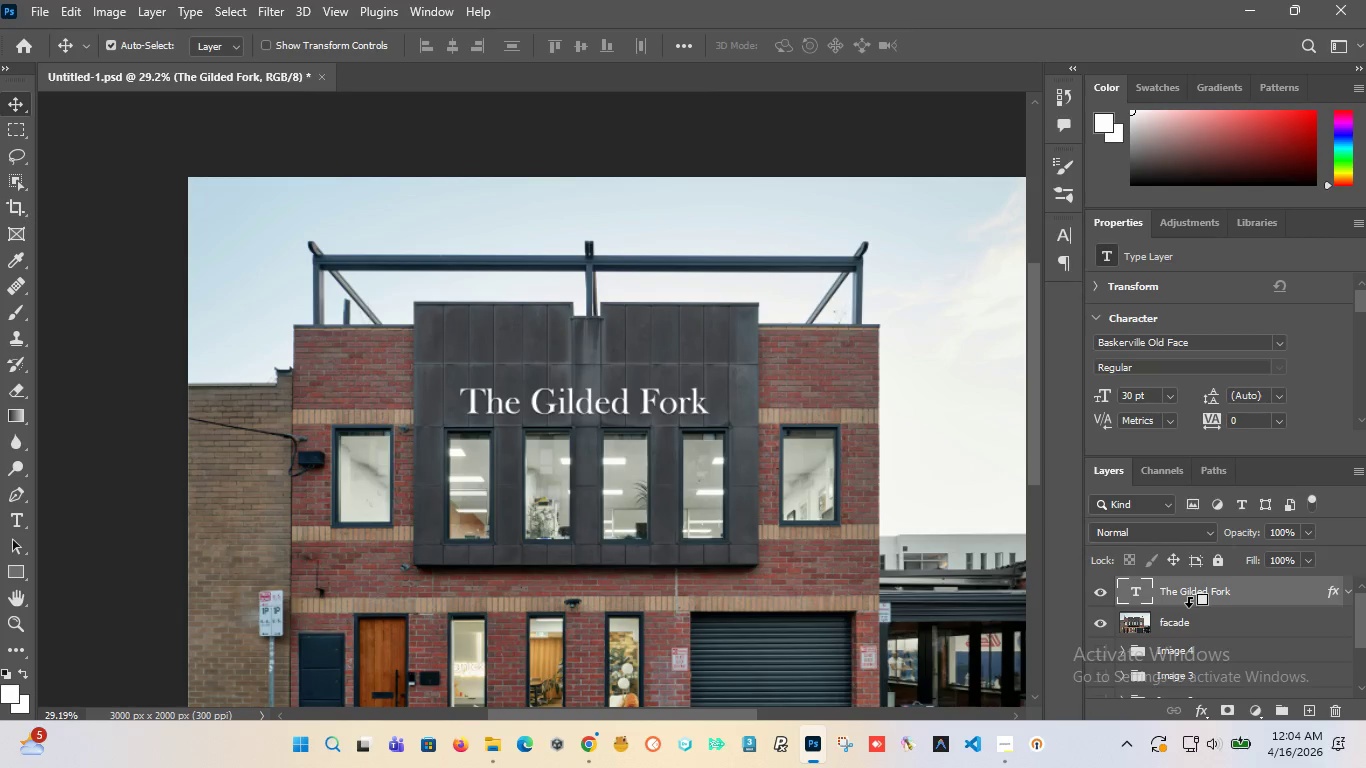 
hold_key(key=AltLeft, duration=1.11)
 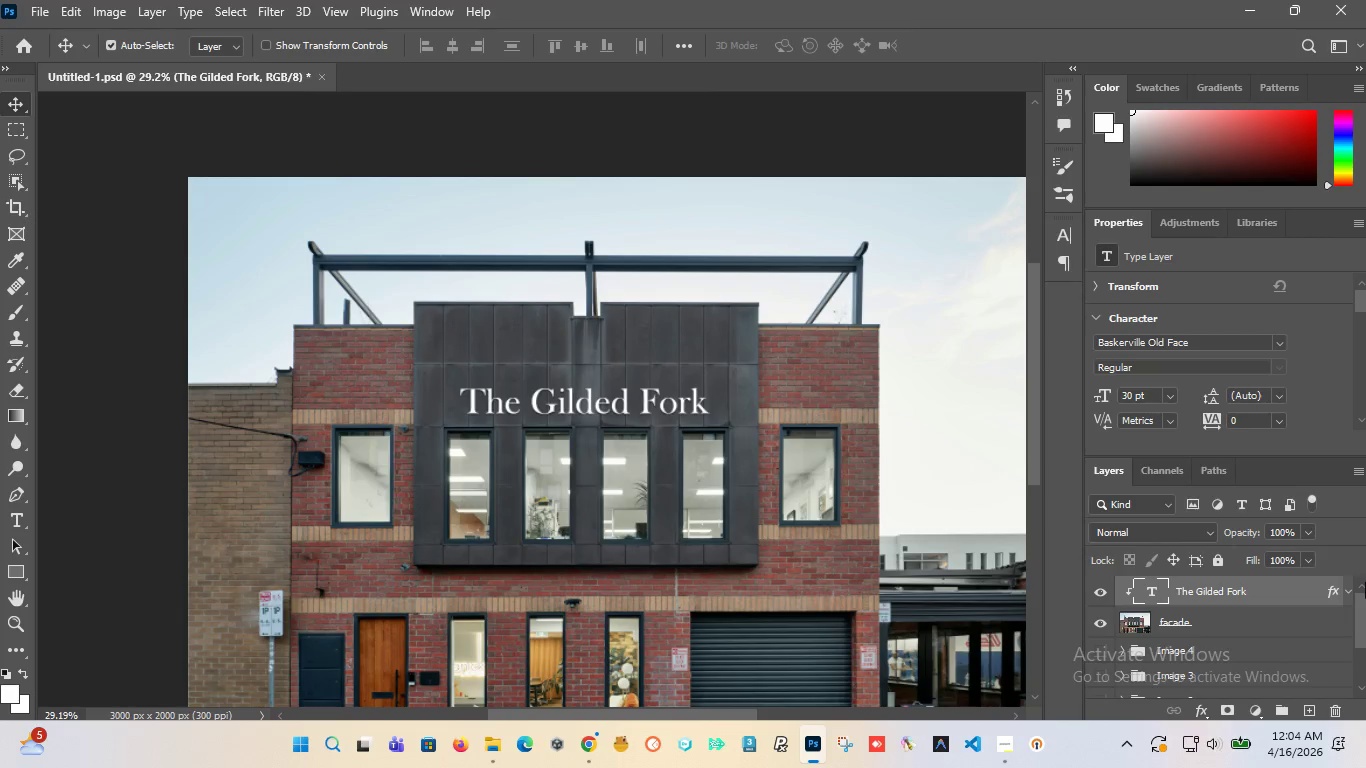 
left_click([1346, 590])
 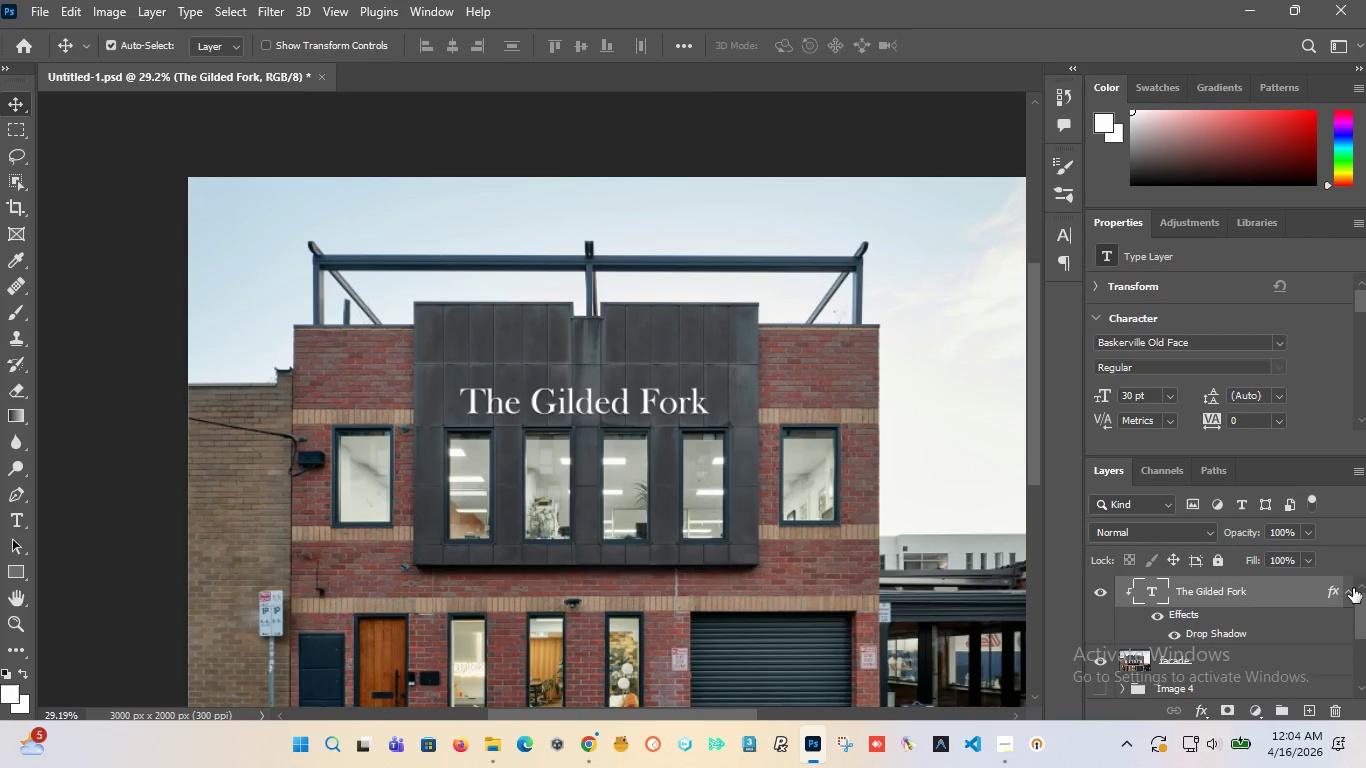 
wait(6.09)
 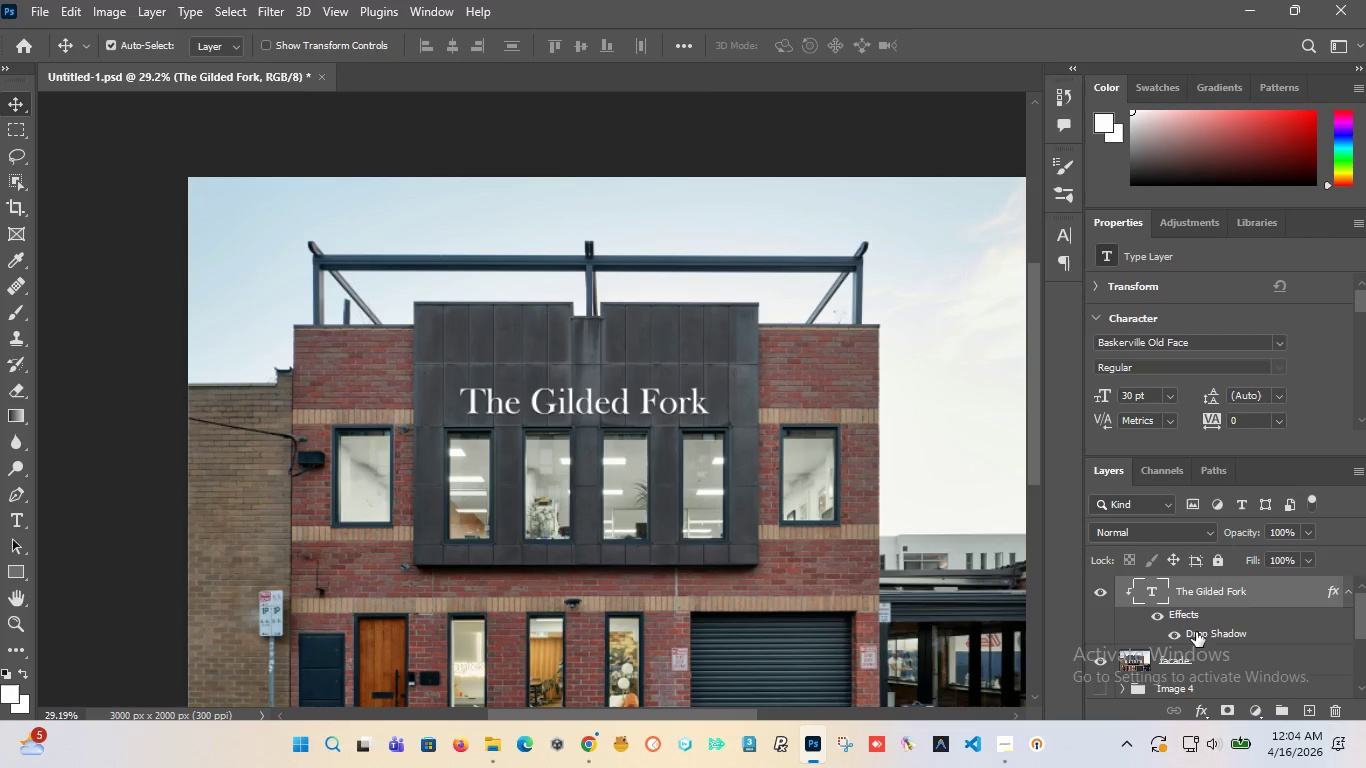 
left_click([1345, 591])
 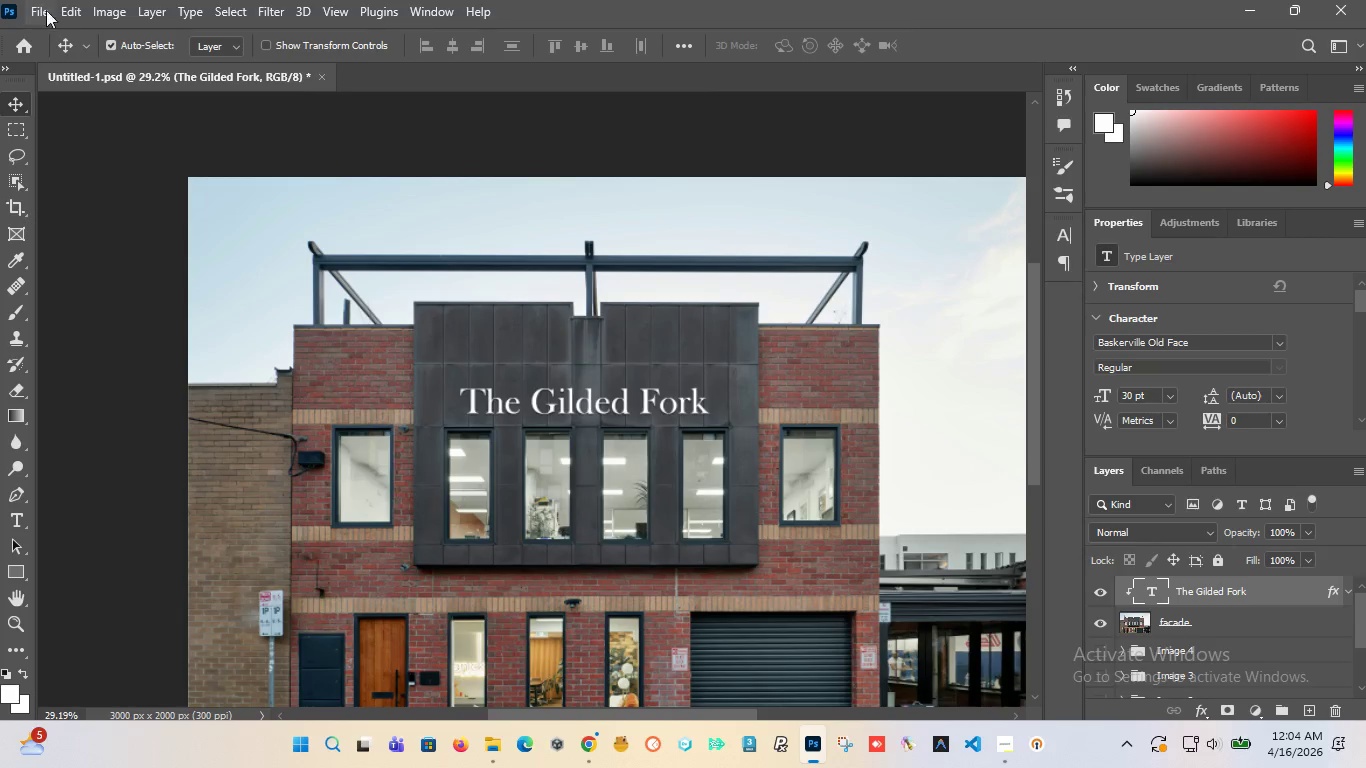 
left_click([43, 0])
 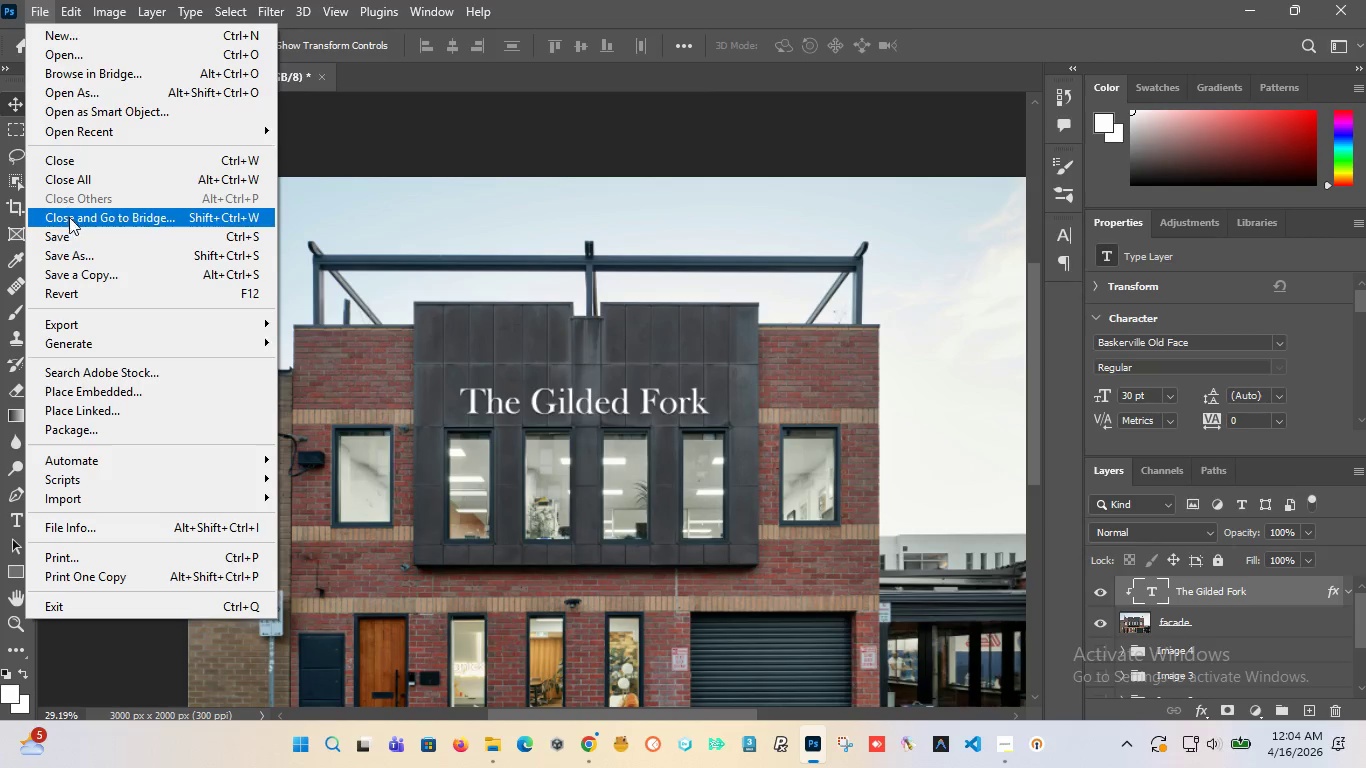 
left_click([71, 228])
 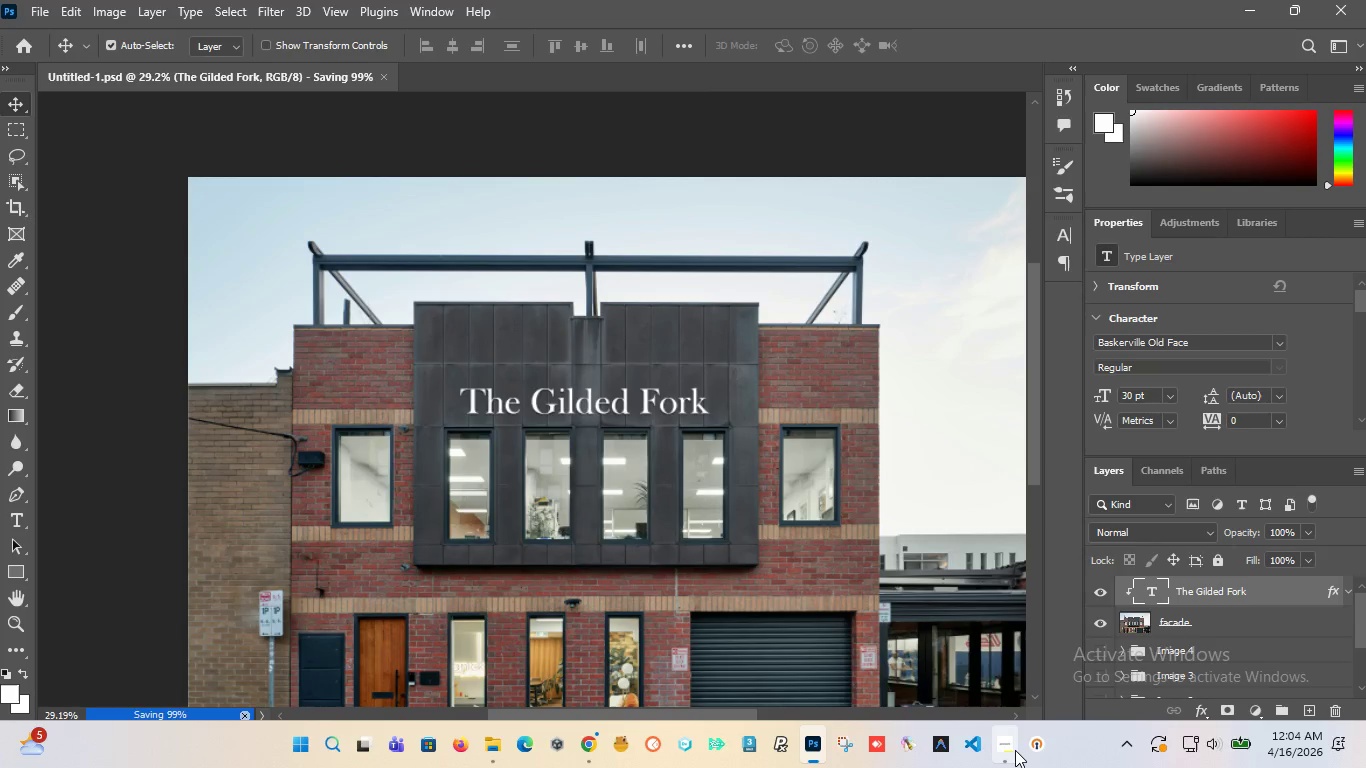 
left_click([1013, 750])